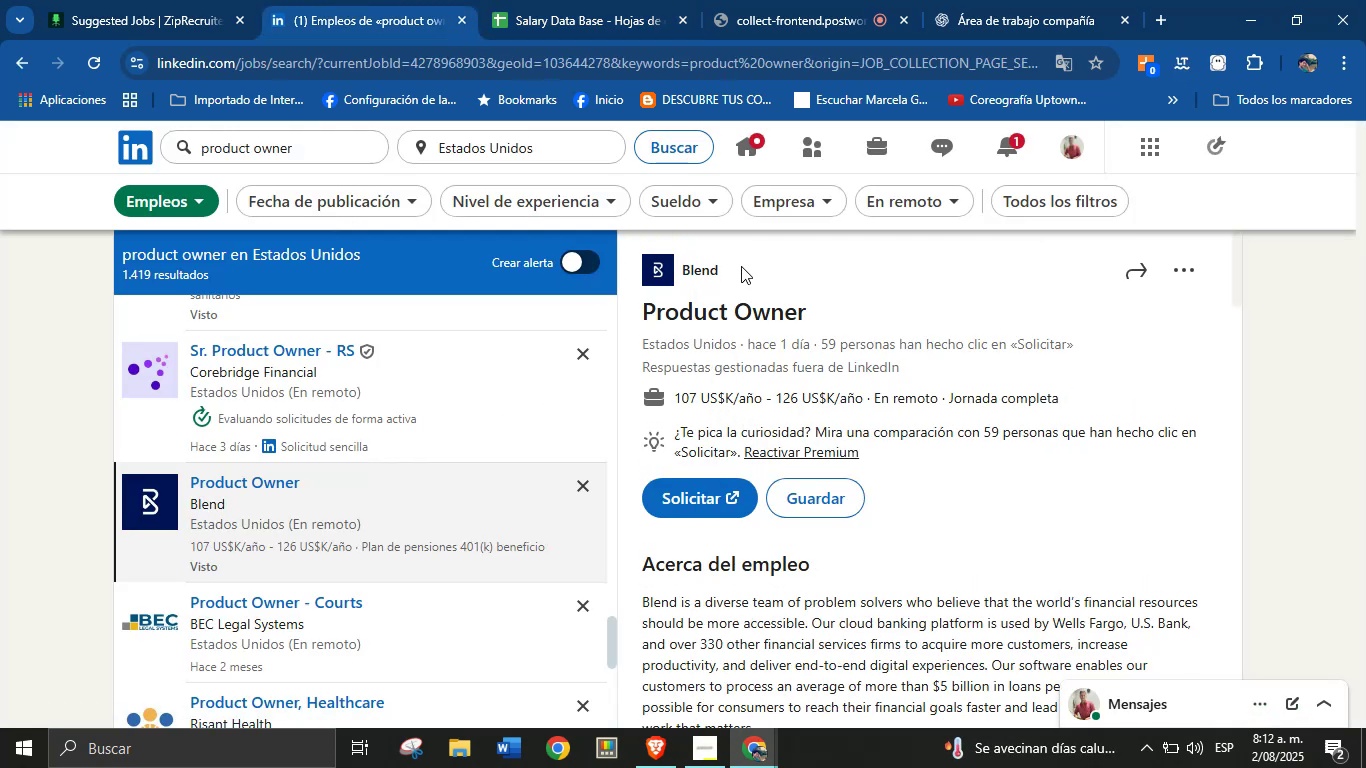 
left_click_drag(start_coordinate=[733, 268], to_coordinate=[685, 273])
 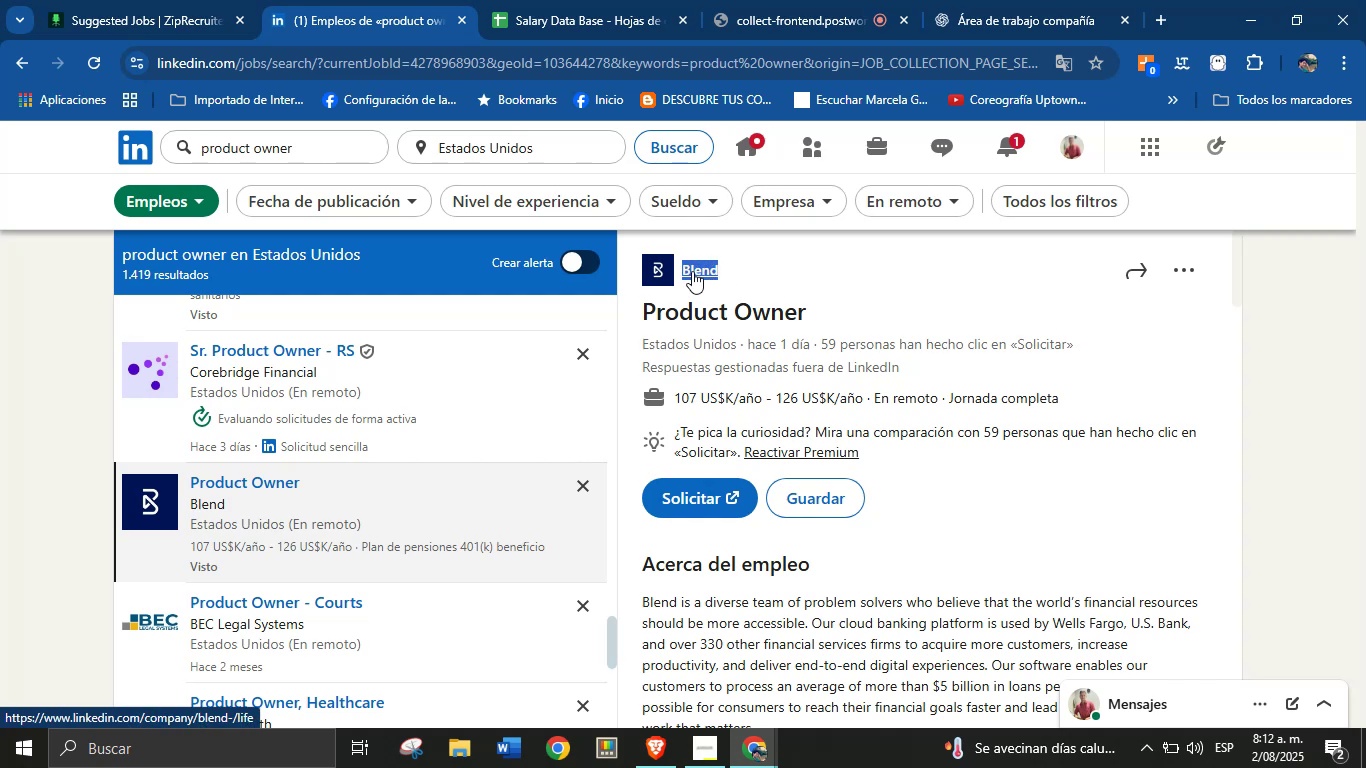 
hold_key(key=ControlLeft, duration=0.63)
 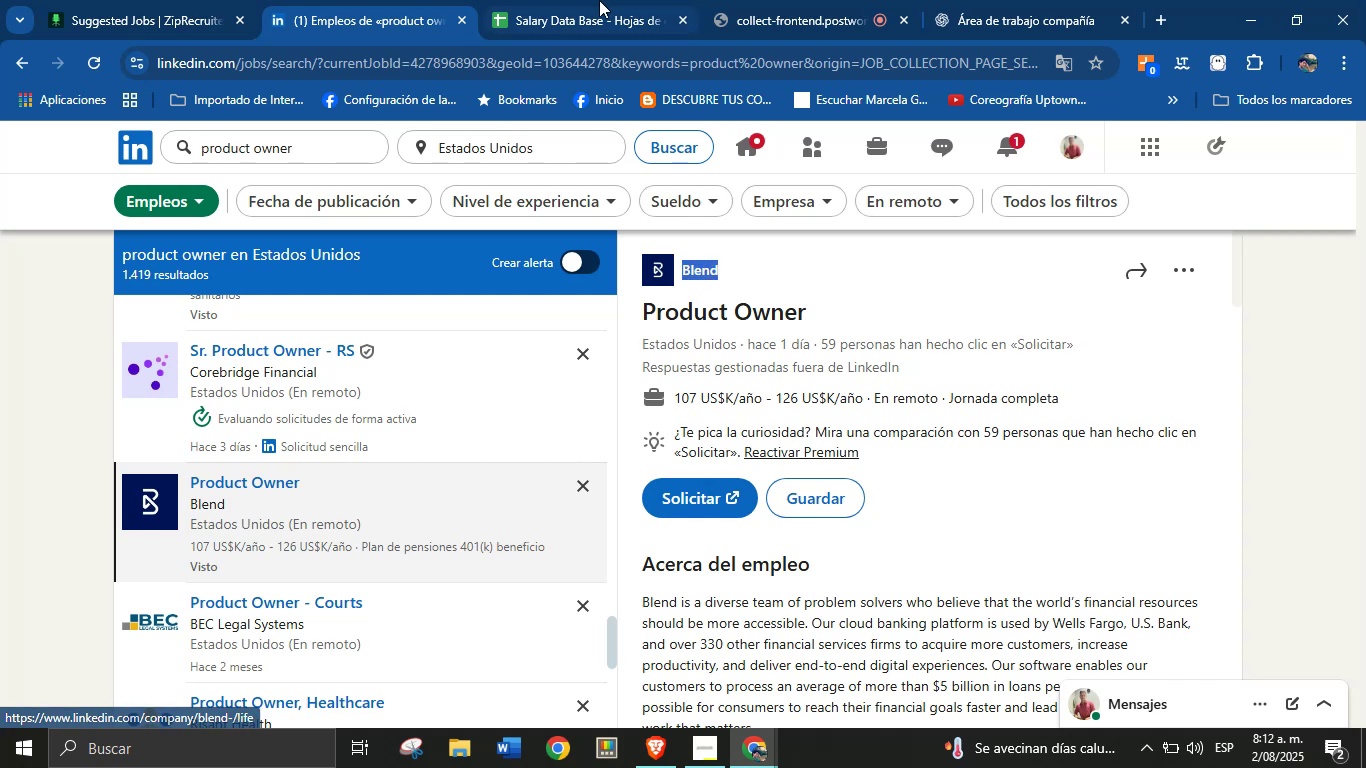 
left_click([599, 0])
 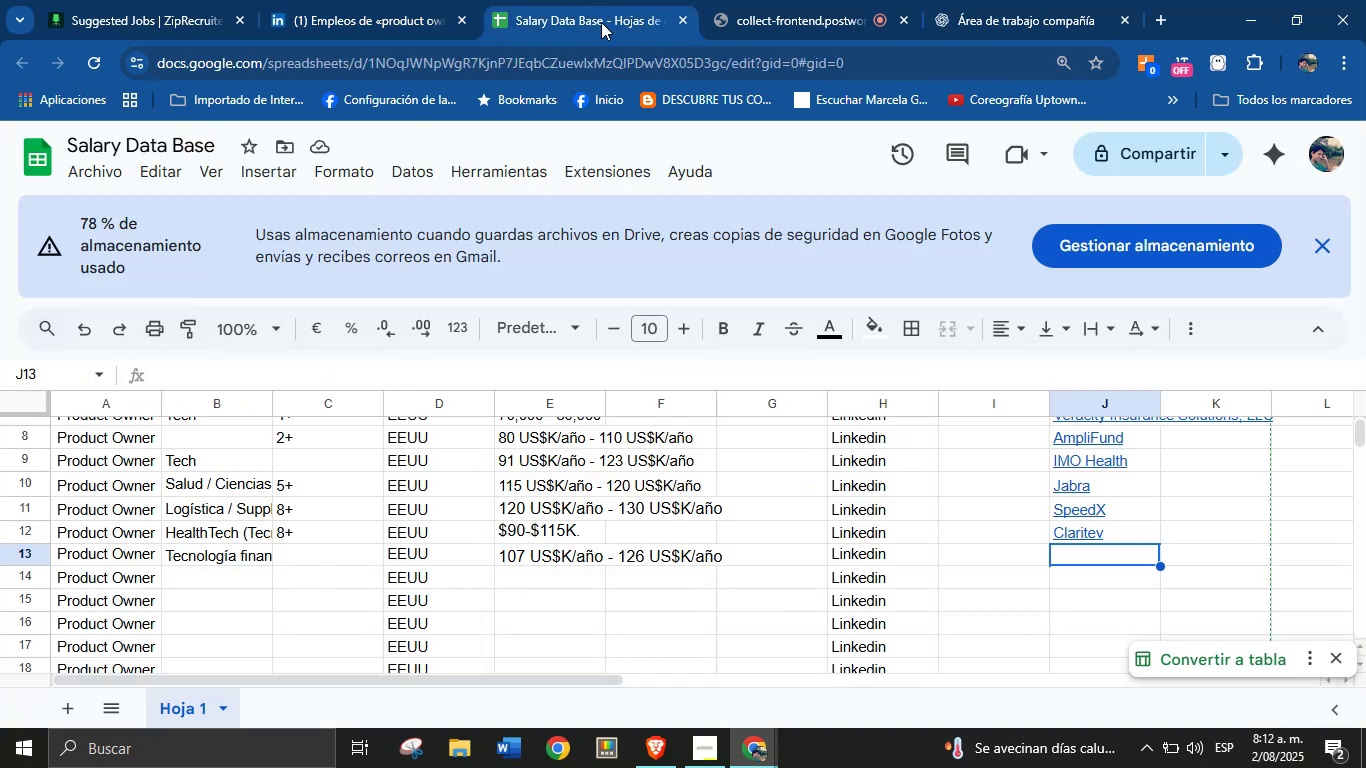 
key(Control+V)
 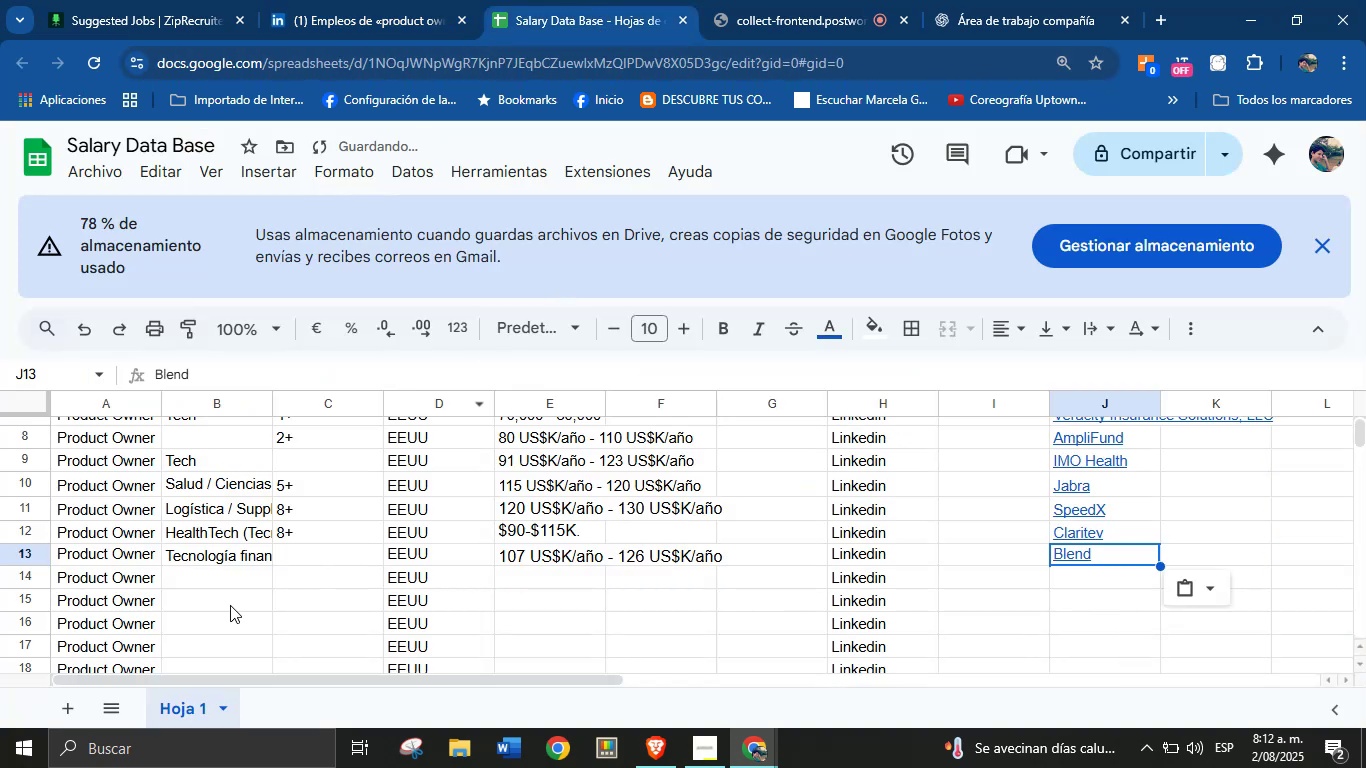 
left_click([230, 578])
 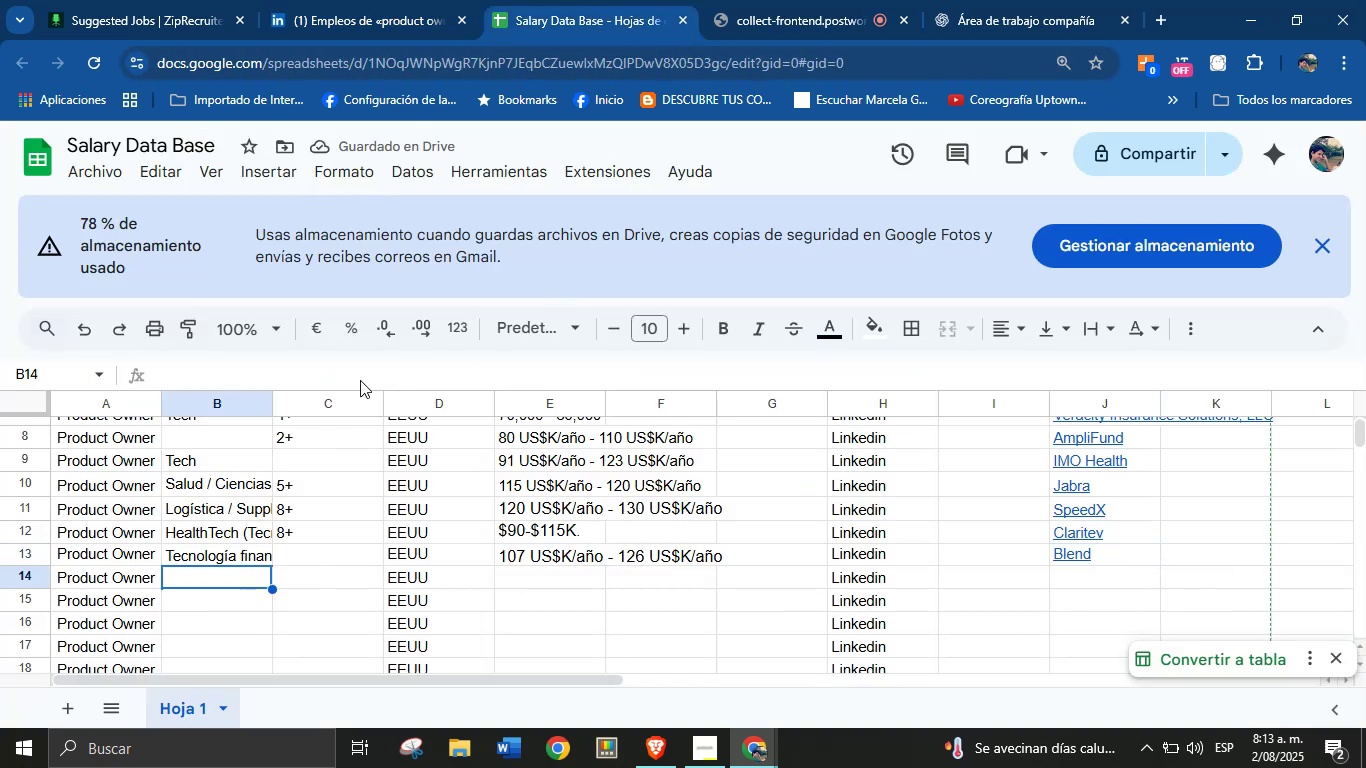 
left_click([397, 0])
 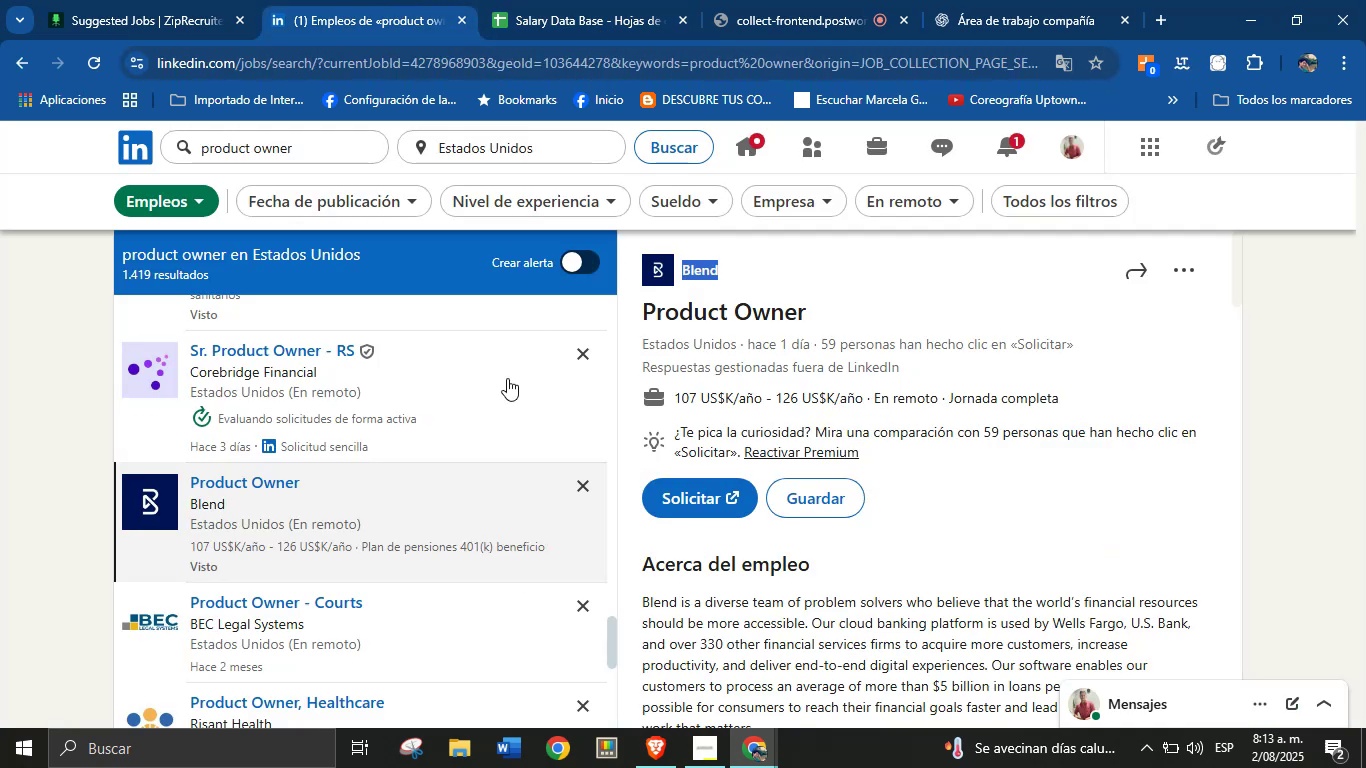 
scroll: coordinate [380, 456], scroll_direction: down, amount: 3.0
 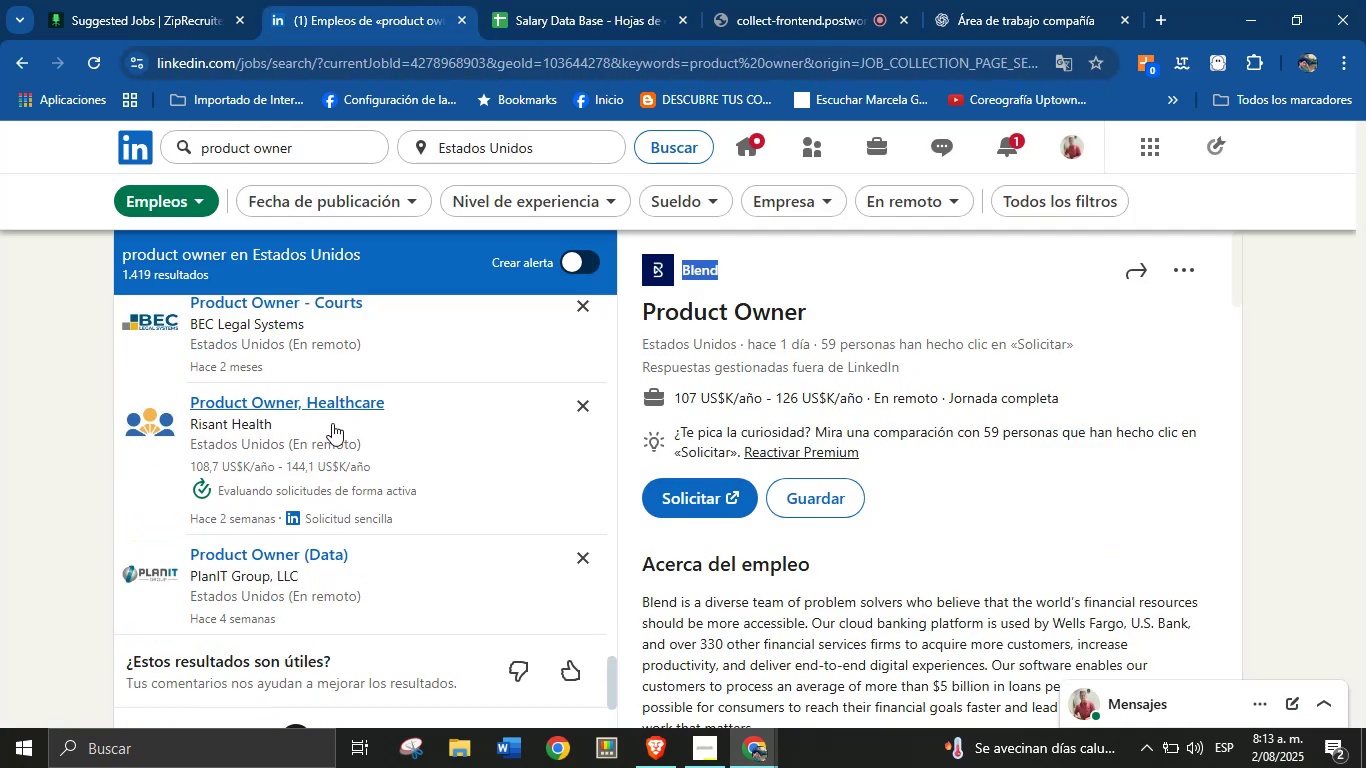 
left_click([330, 424])
 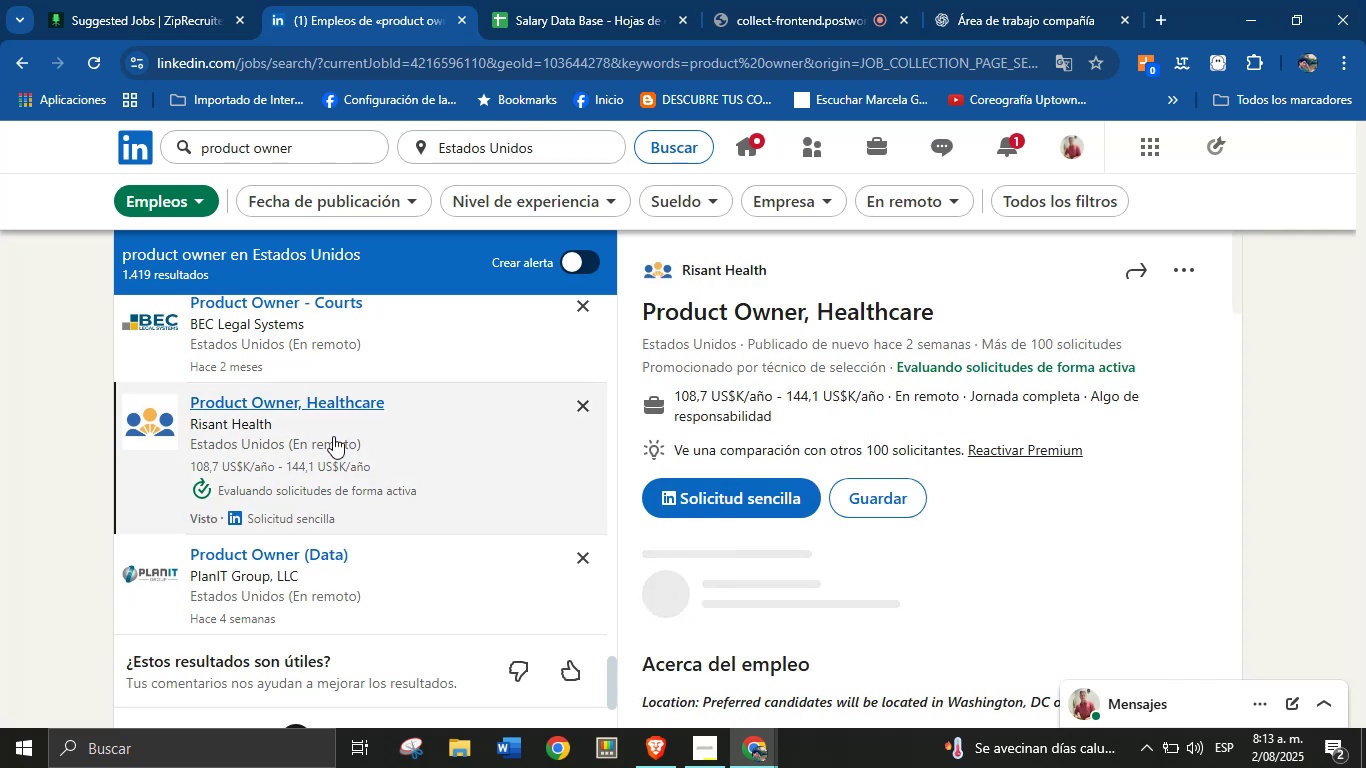 
wait(5.31)
 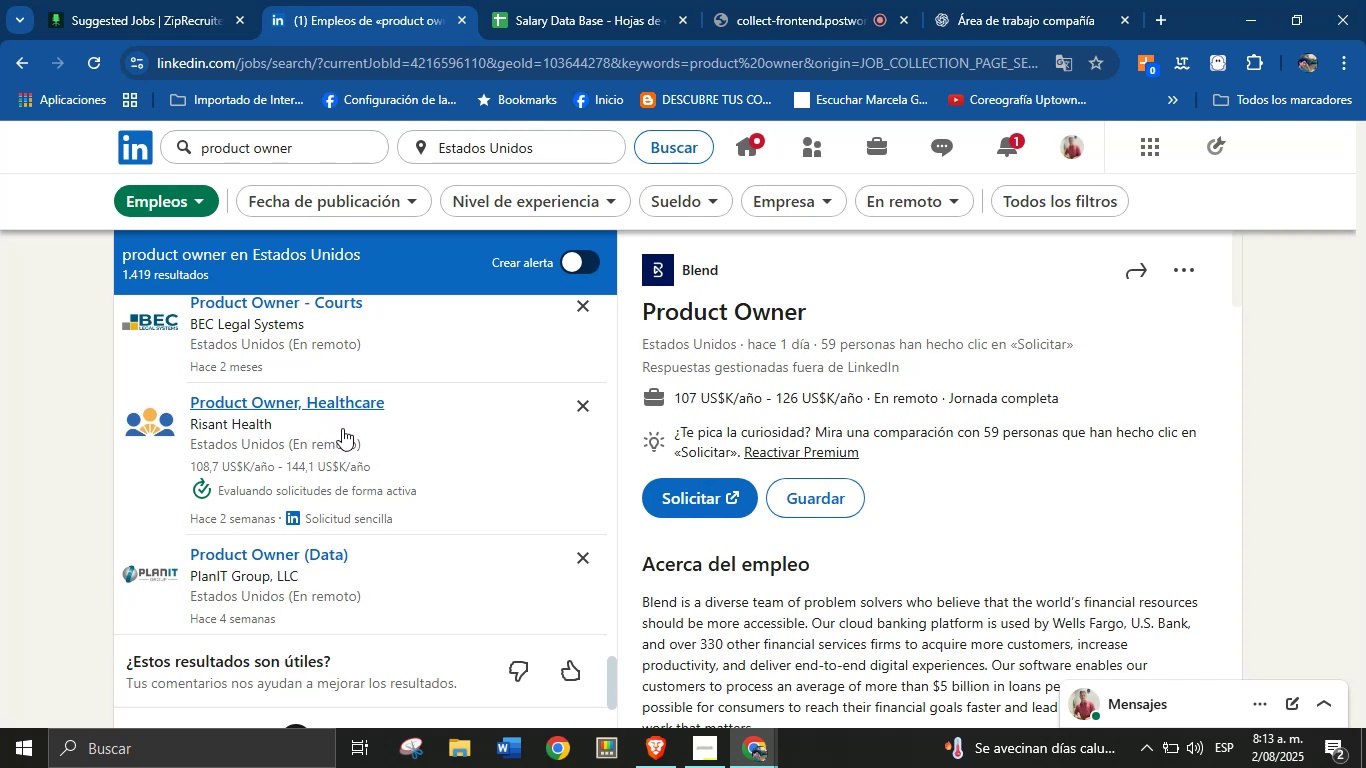 
scroll: coordinate [819, 567], scroll_direction: down, amount: 5.0
 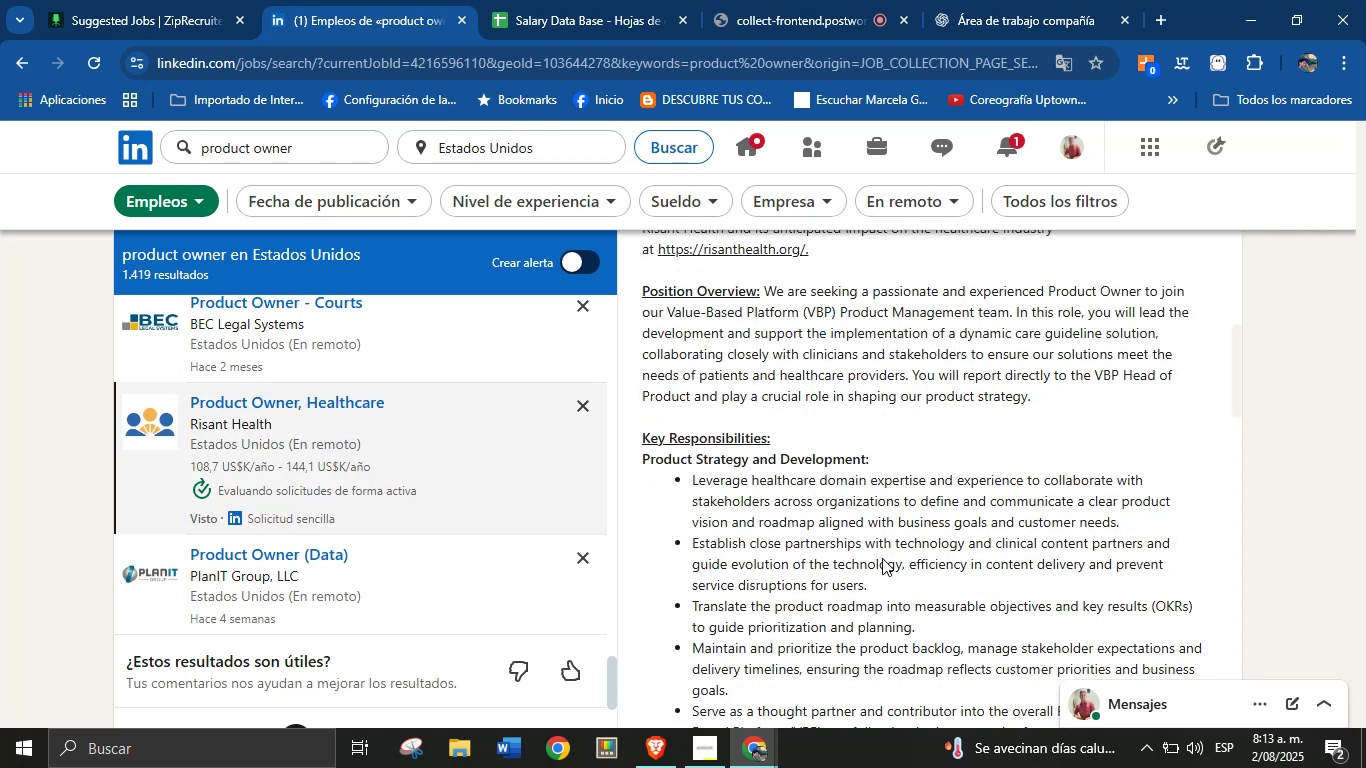 
scroll: coordinate [862, 568], scroll_direction: none, amount: 0.0
 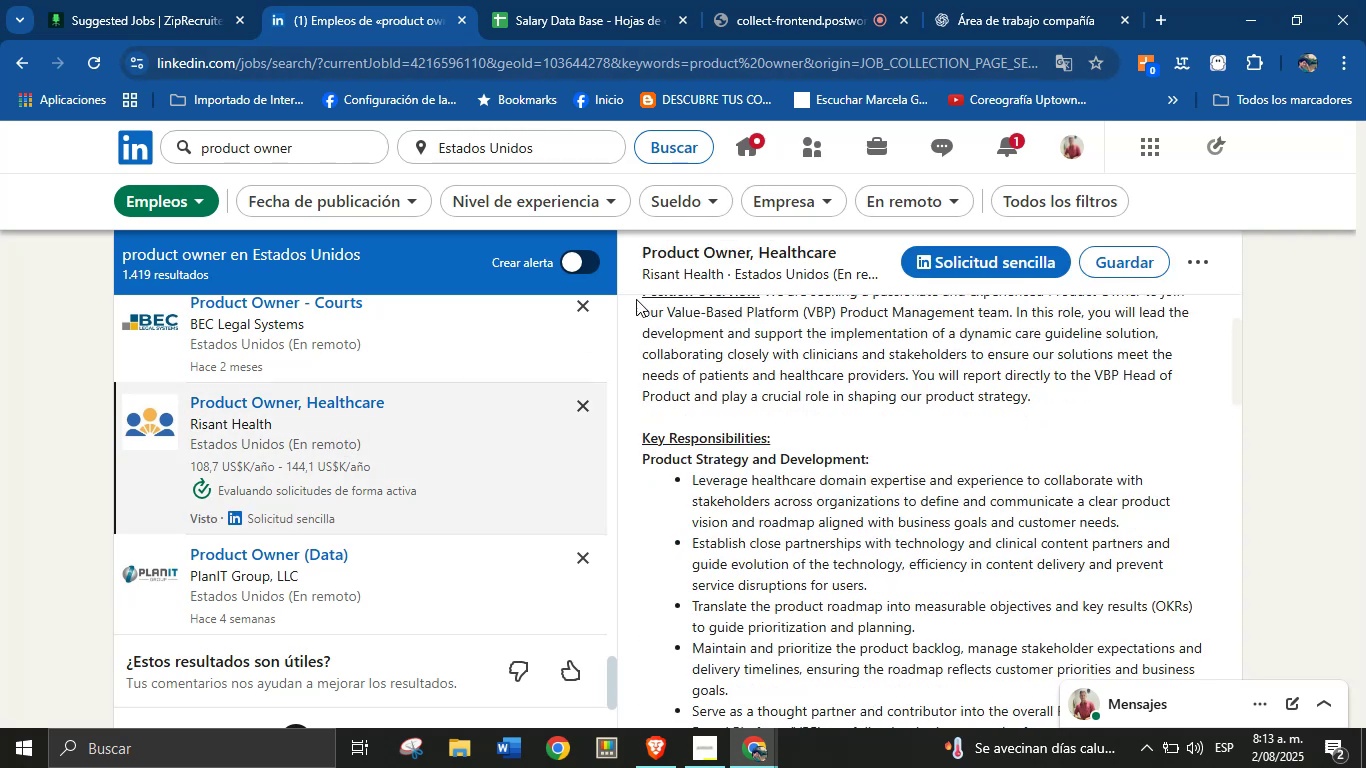 
scroll: coordinate [799, 455], scroll_direction: up, amount: 3.0
 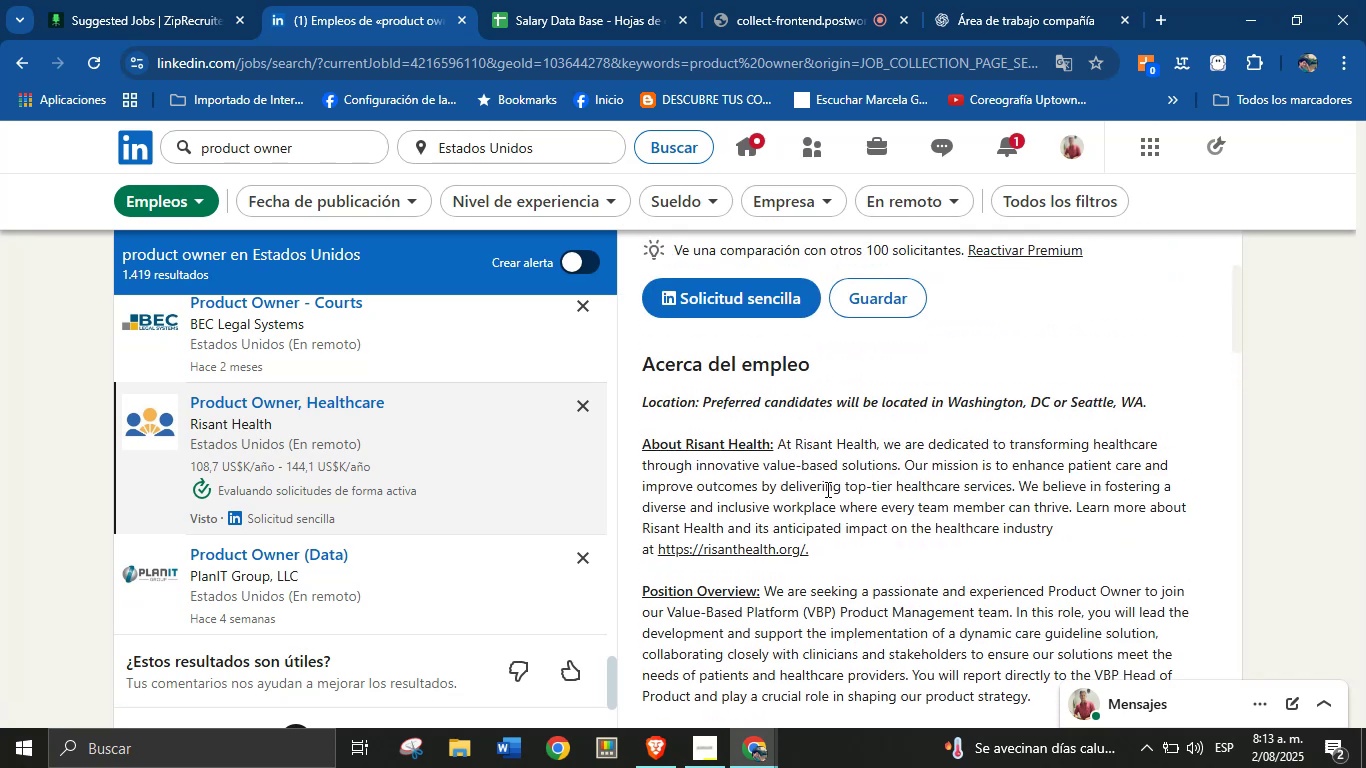 
double_click([826, 489])
 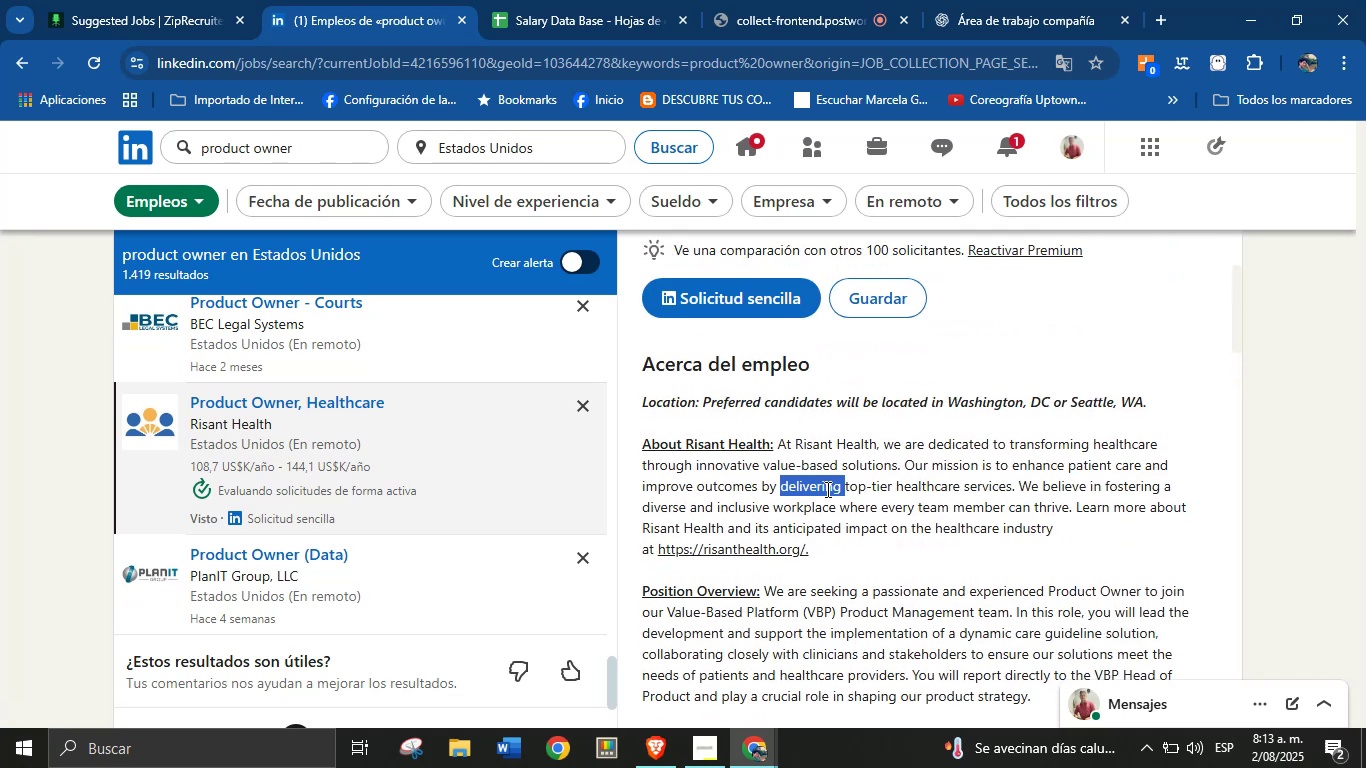 
triple_click([826, 489])
 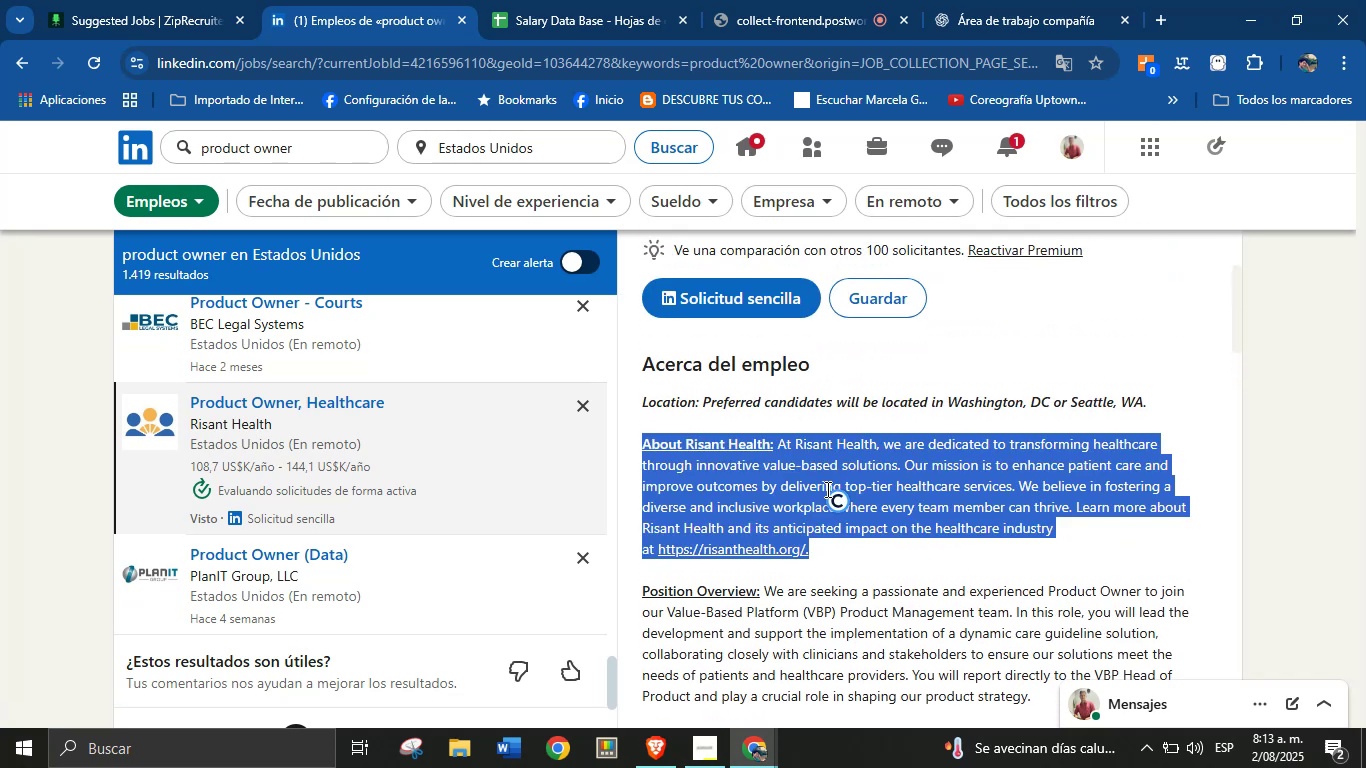 
key(Control+C)
 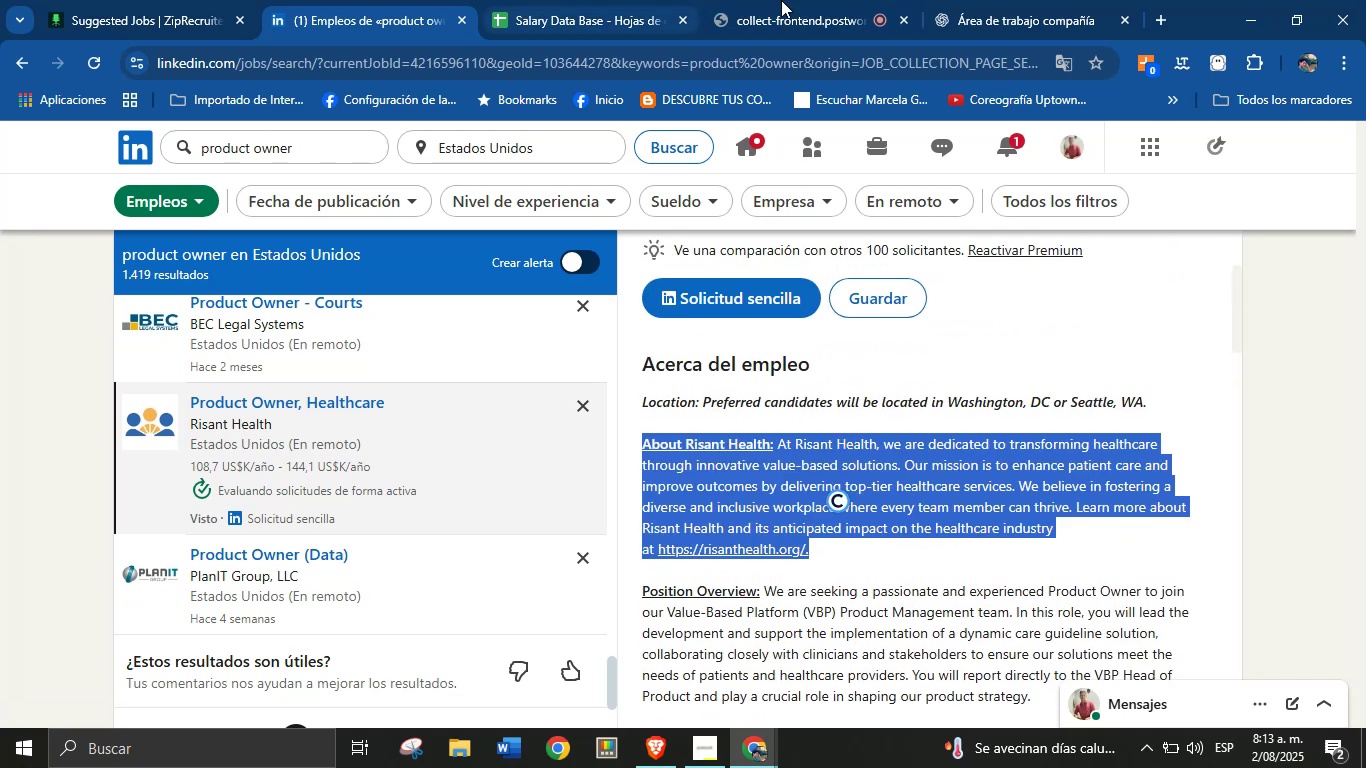 
left_click([959, 0])
 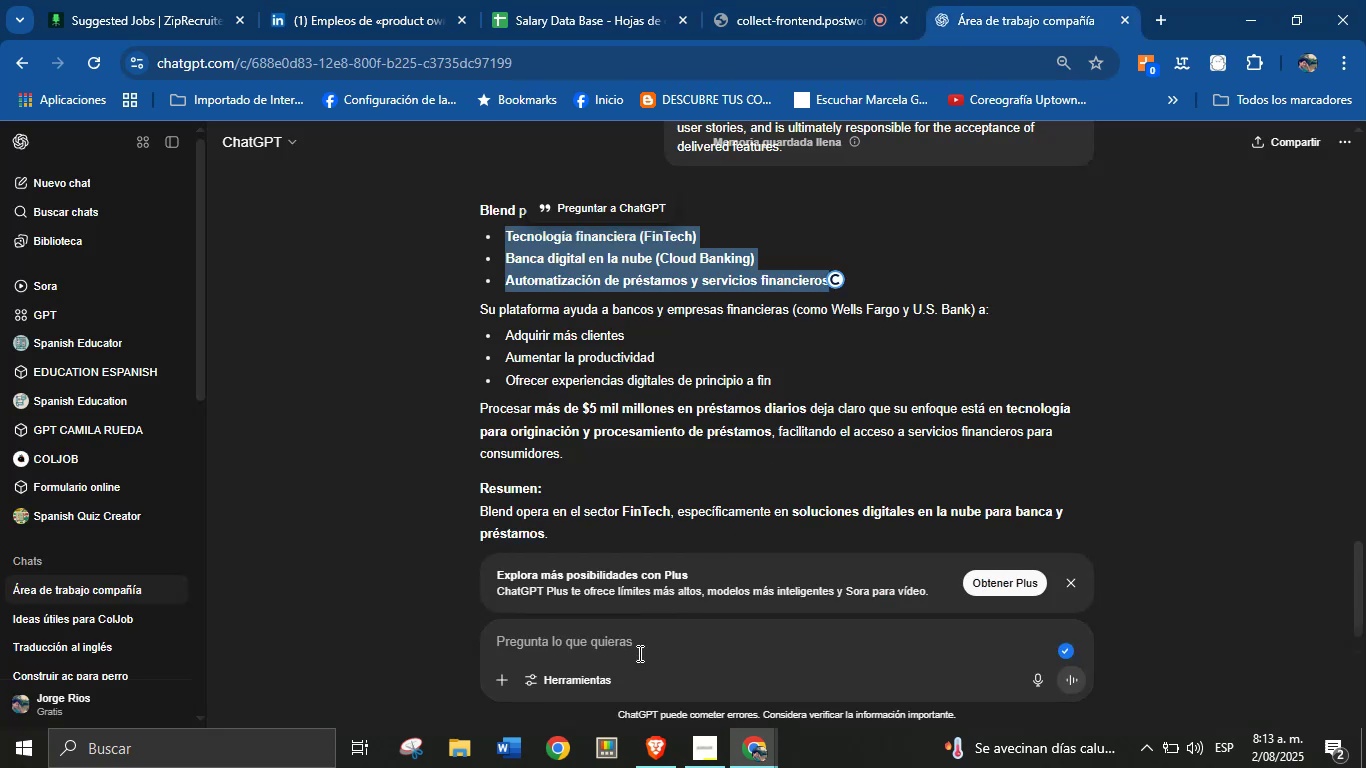 
left_click([638, 643])
 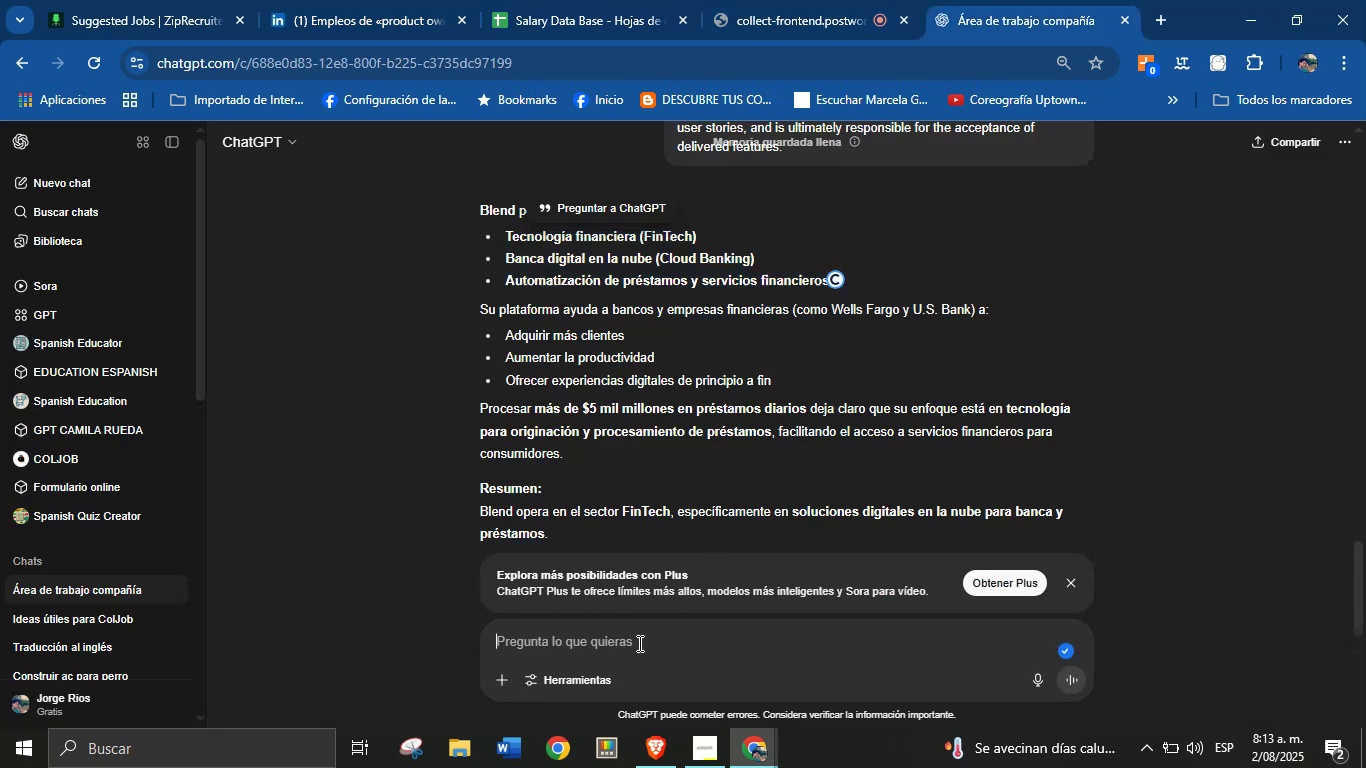 
key(Control+V)
 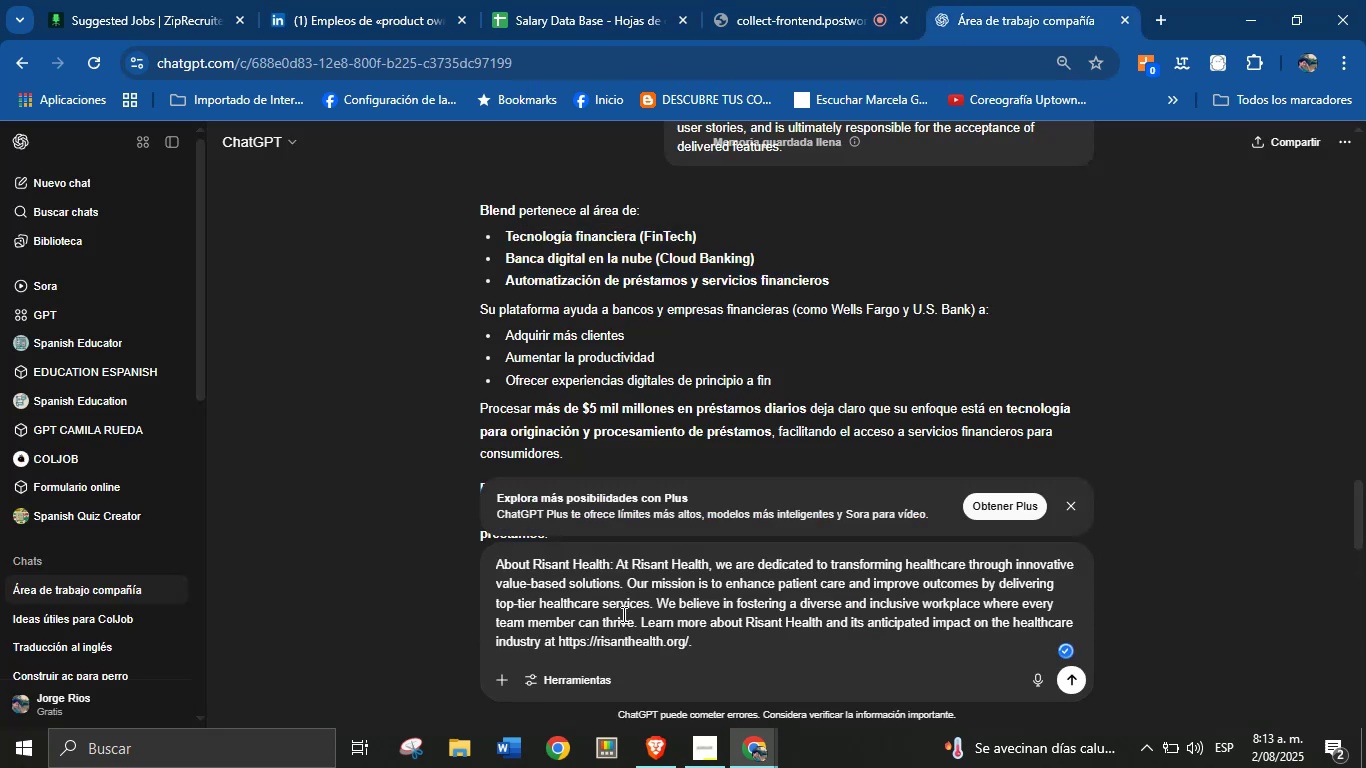 
left_click([614, 573])
 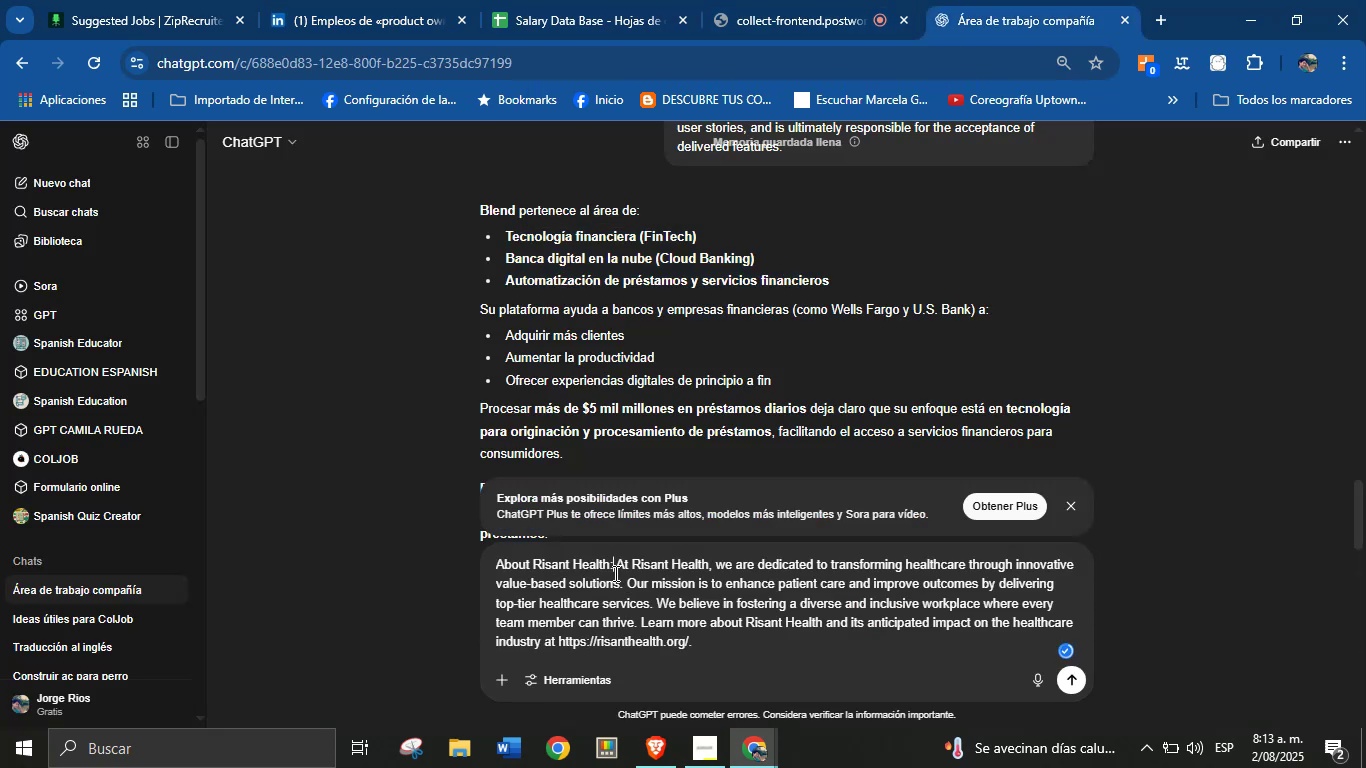 
key(Enter)
 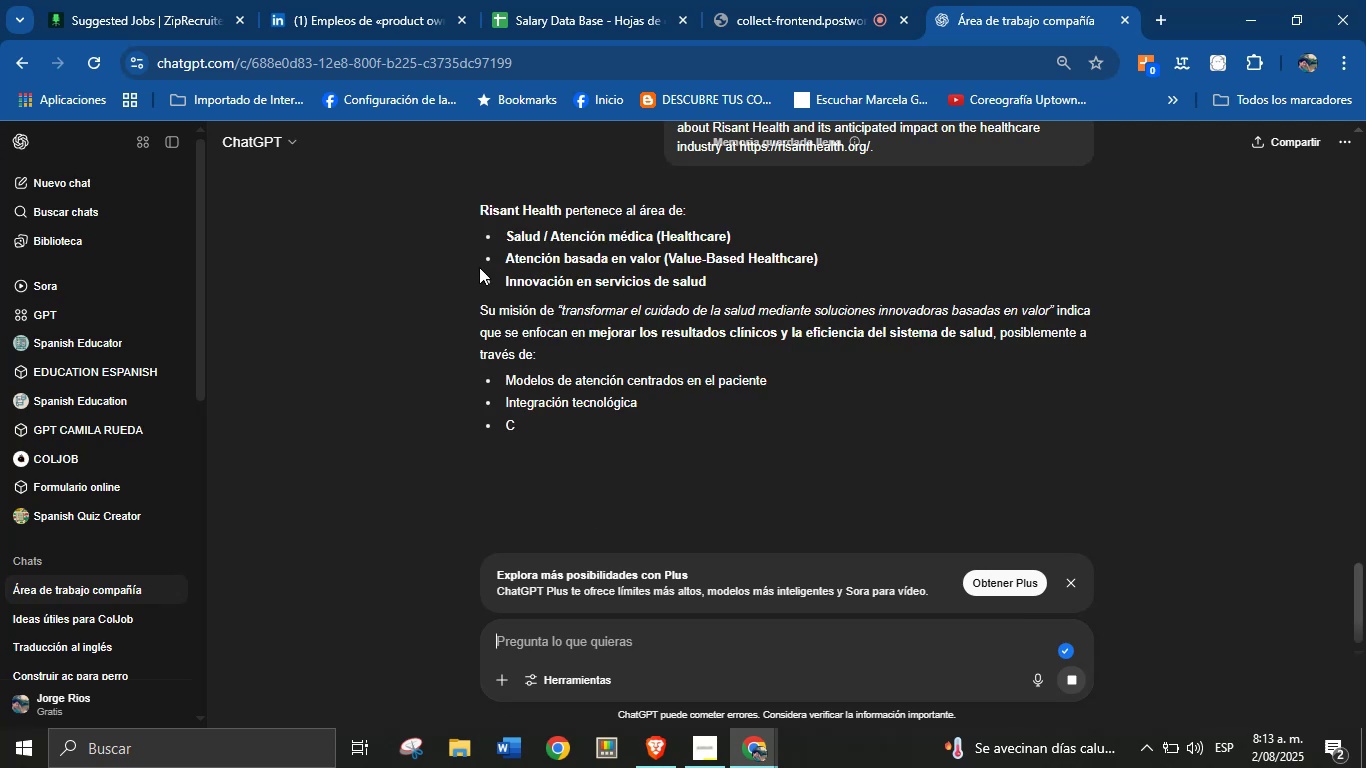 
wait(5.21)
 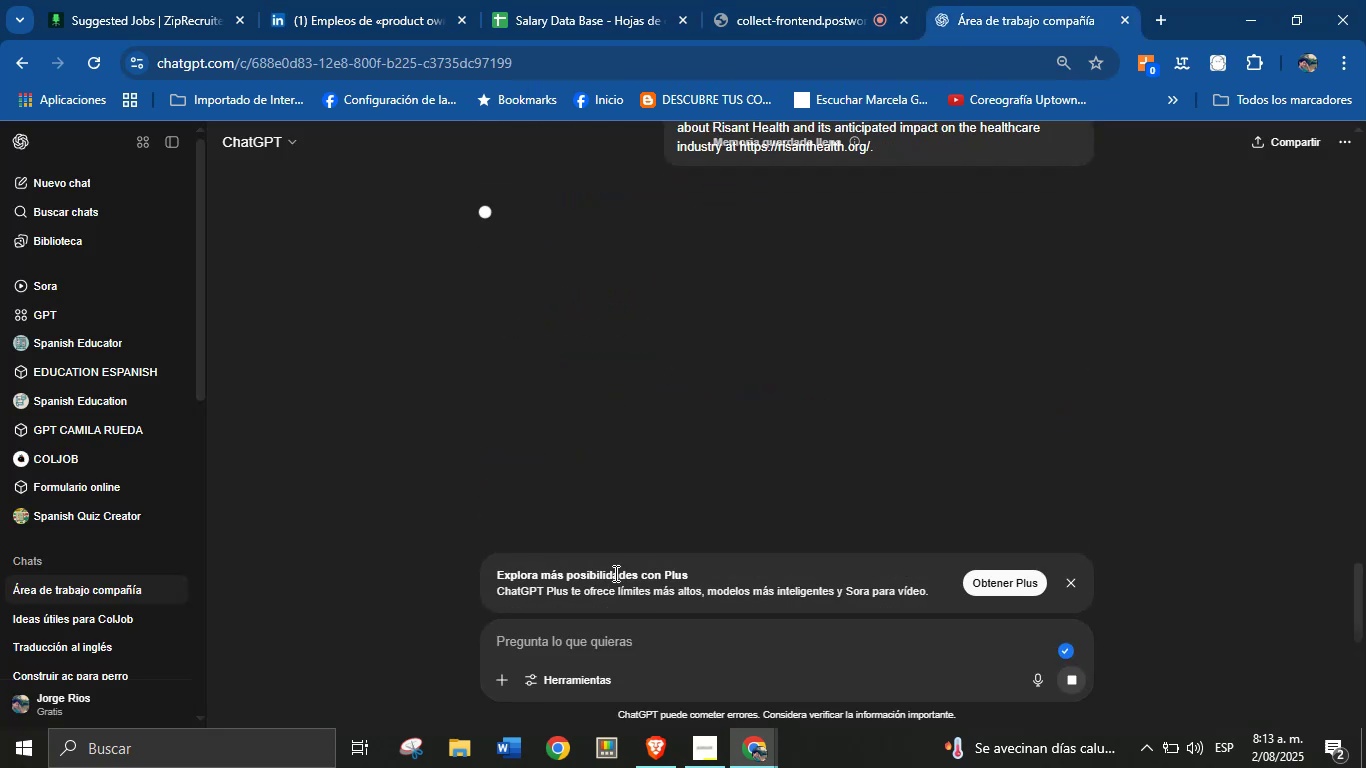 
left_click_drag(start_coordinate=[510, 234], to_coordinate=[672, 253])
 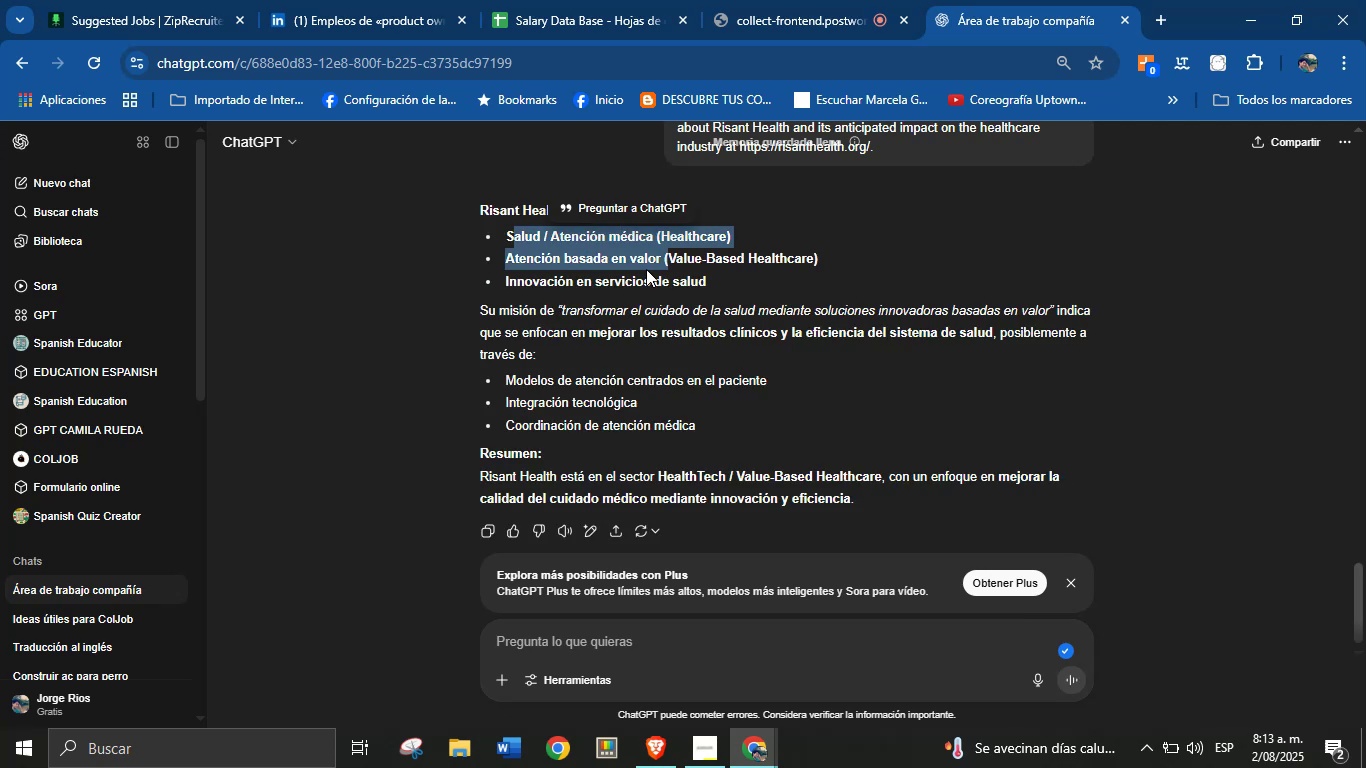 
left_click([640, 272])
 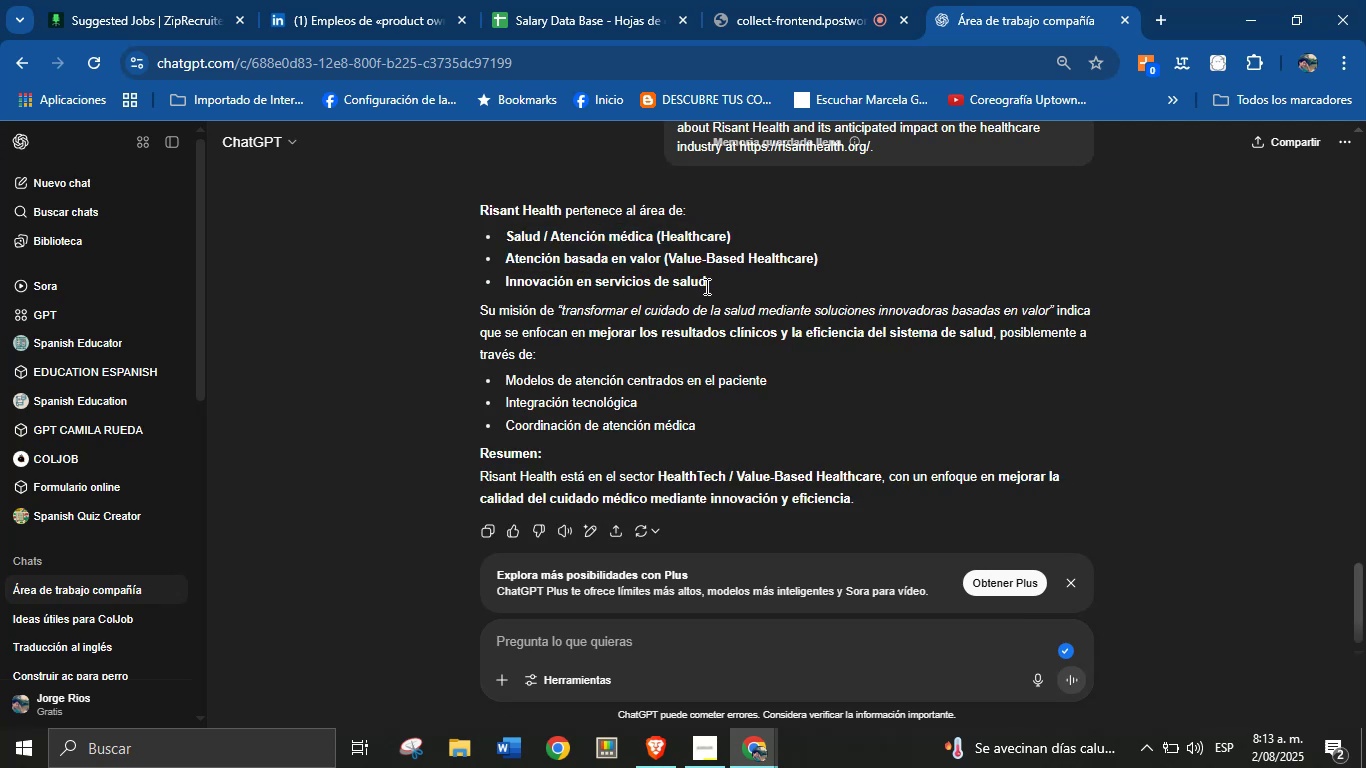 
left_click_drag(start_coordinate=[707, 286], to_coordinate=[508, 242])
 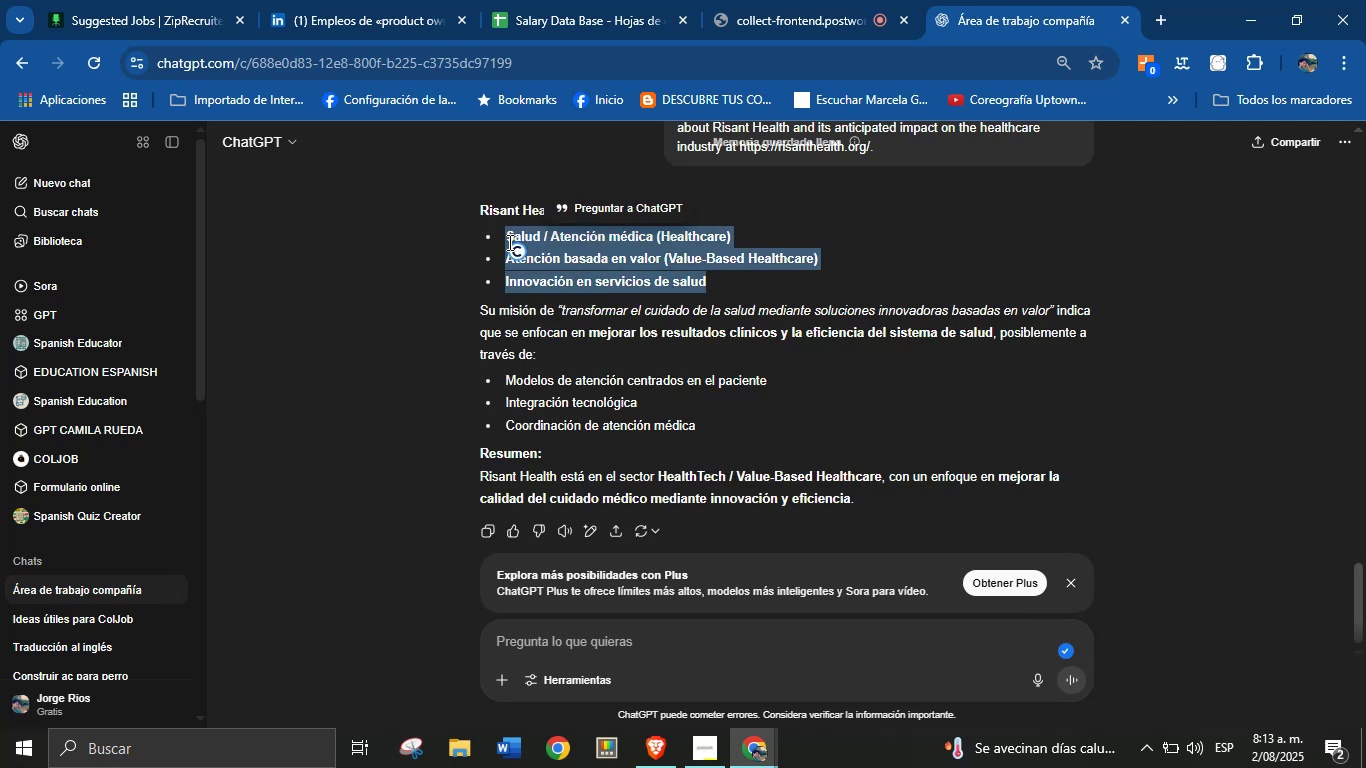 
key(Control+C)
 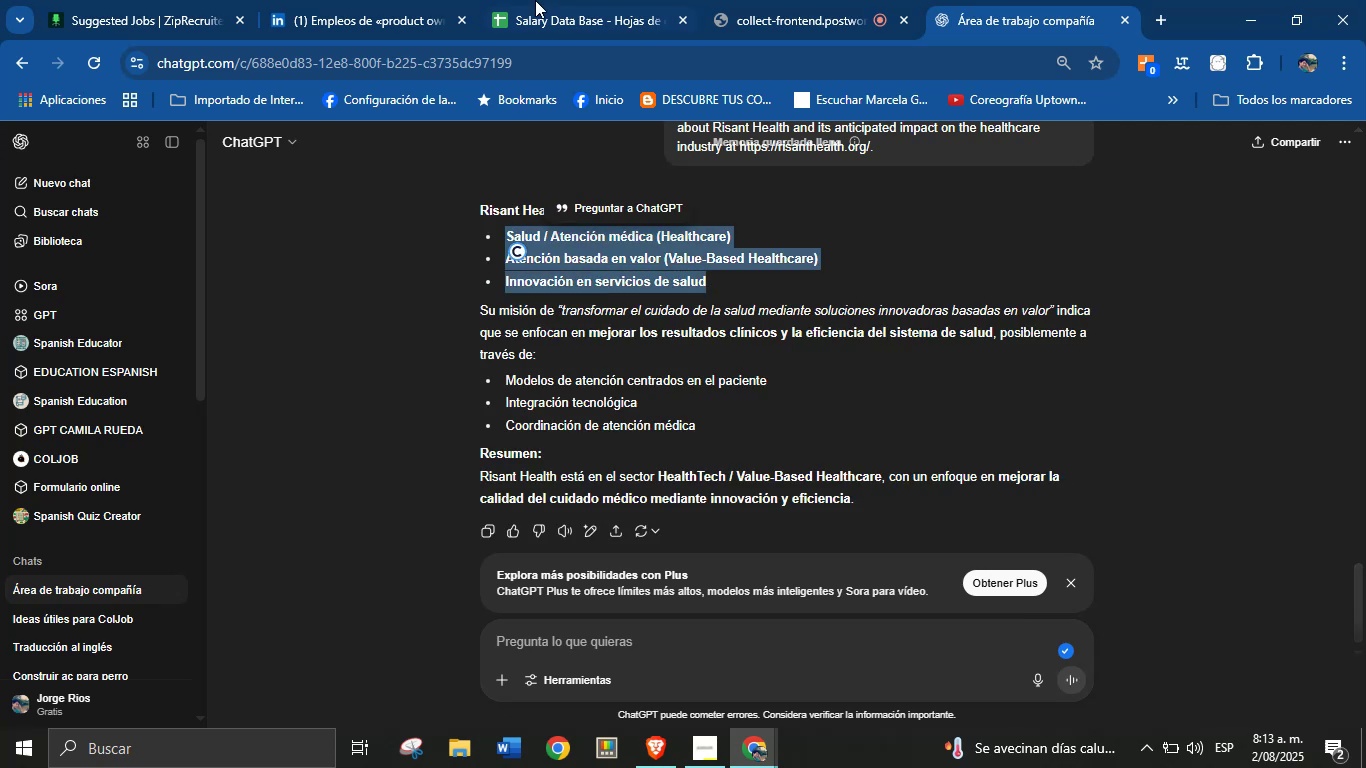 
left_click([530, 0])
 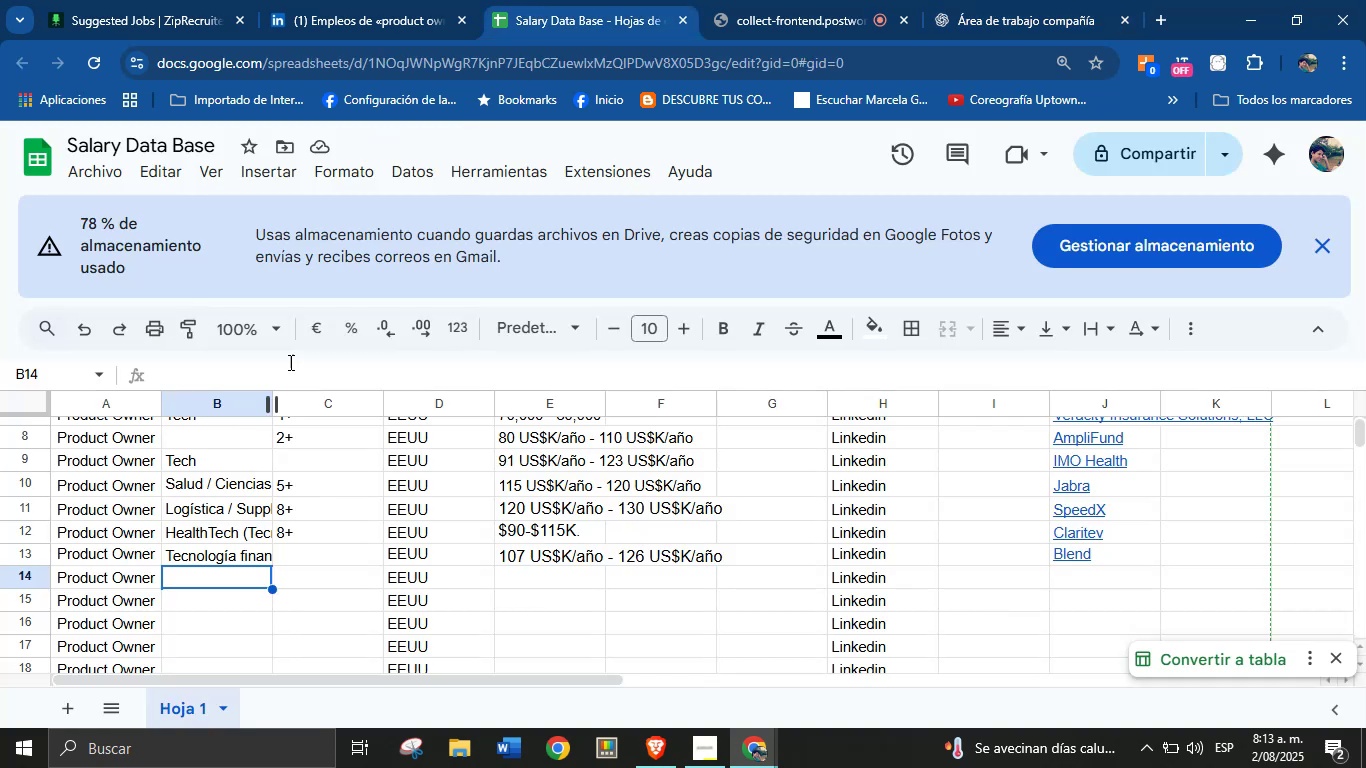 
left_click([289, 365])
 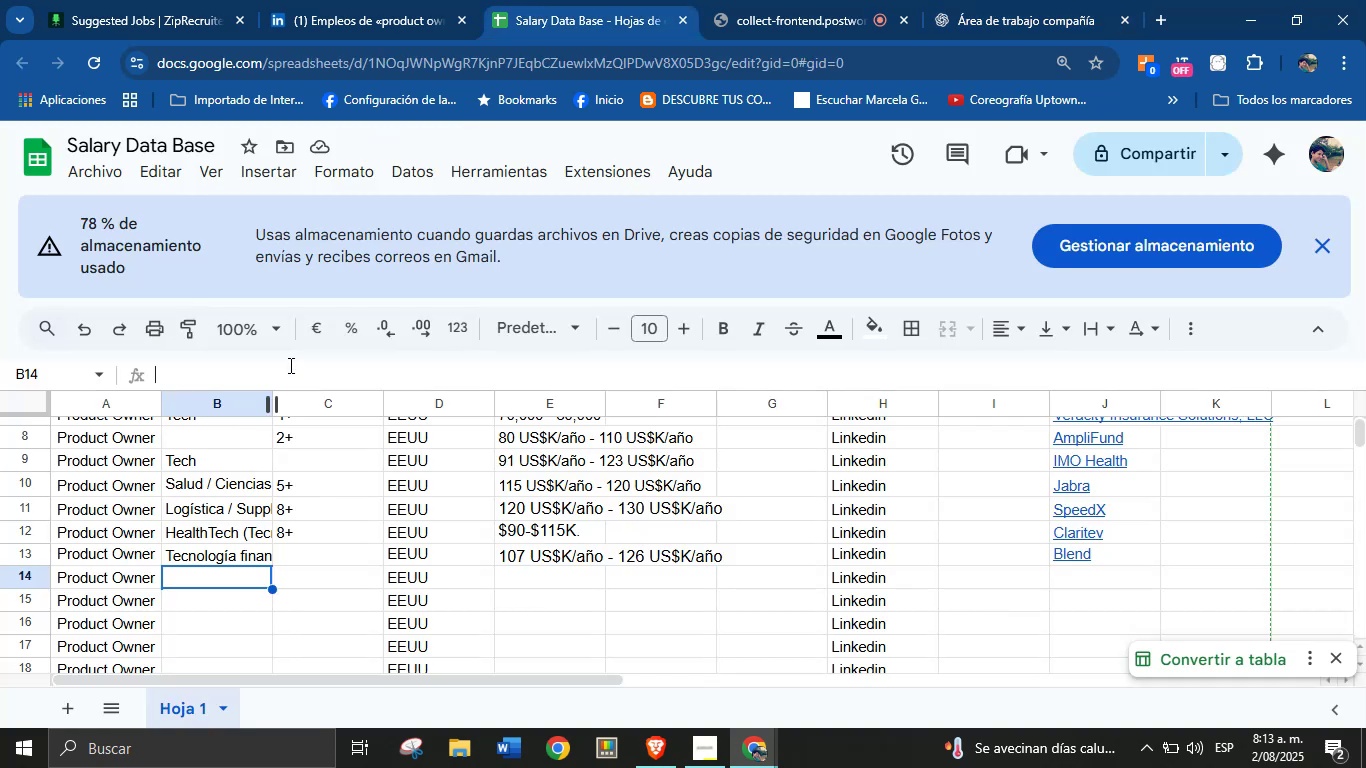 
key(Control+V)
 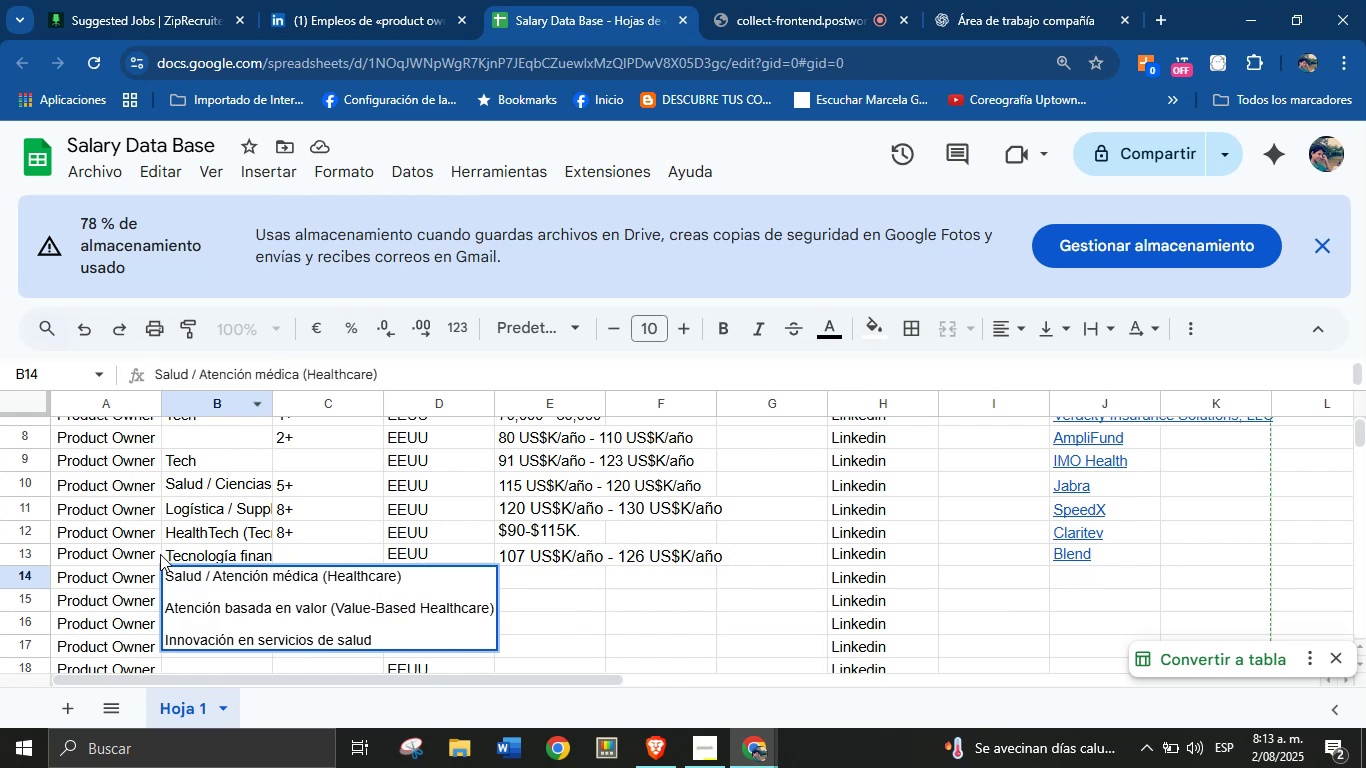 
key(Enter)
 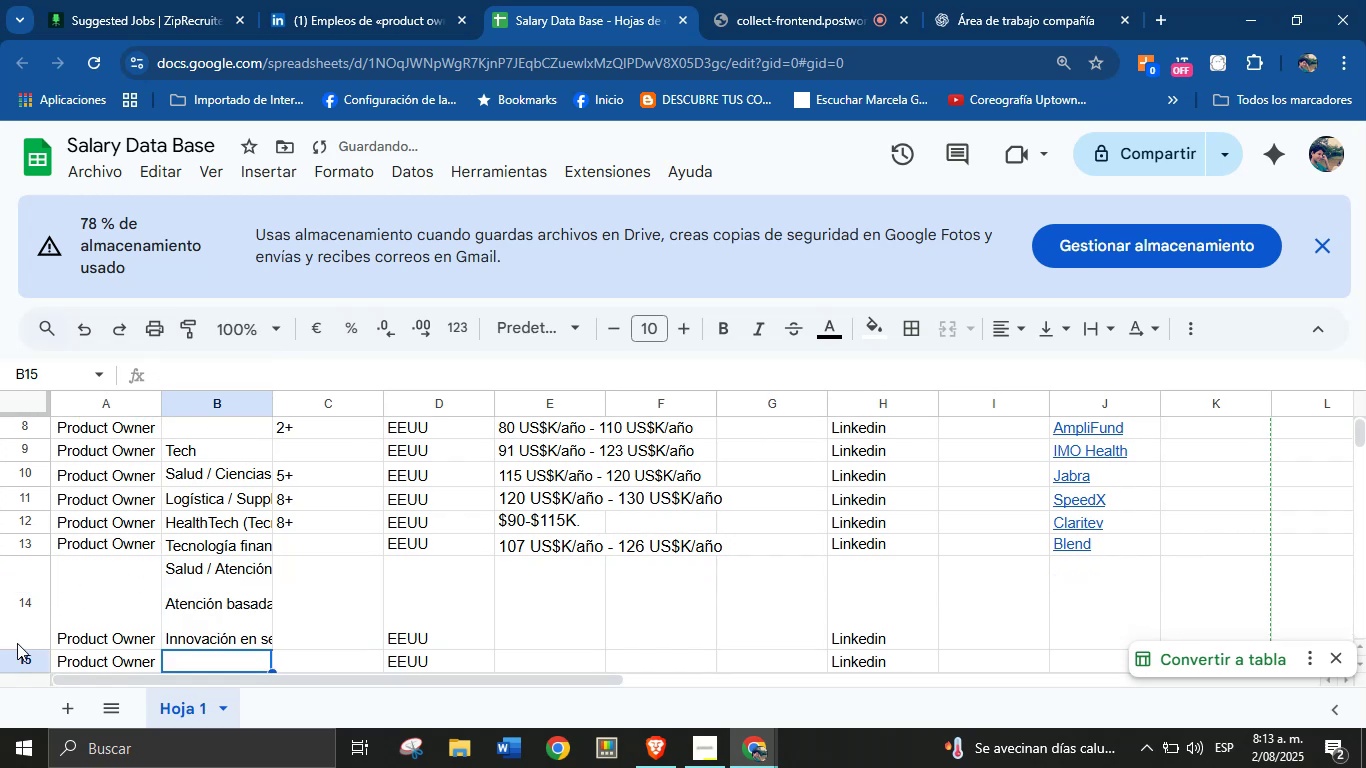 
left_click_drag(start_coordinate=[27, 650], to_coordinate=[39, 578])
 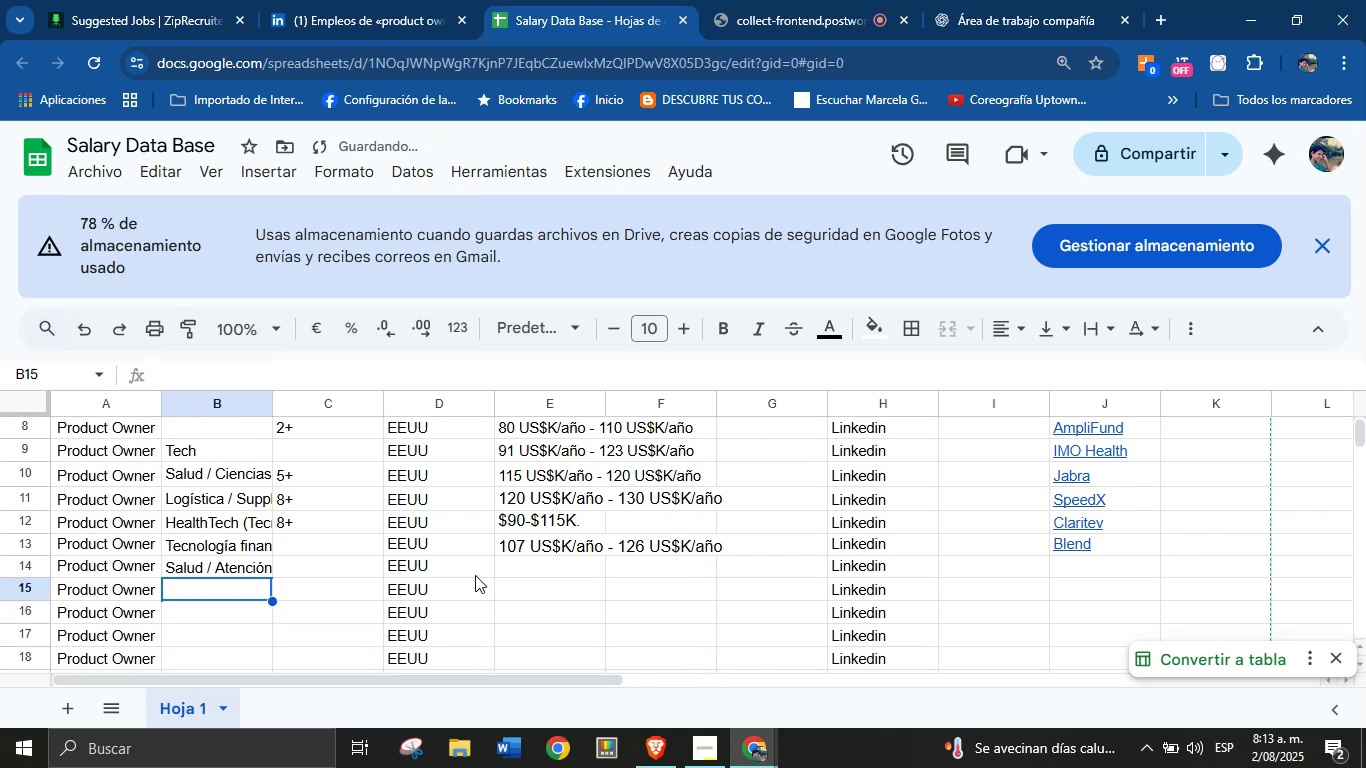 
left_click([543, 577])
 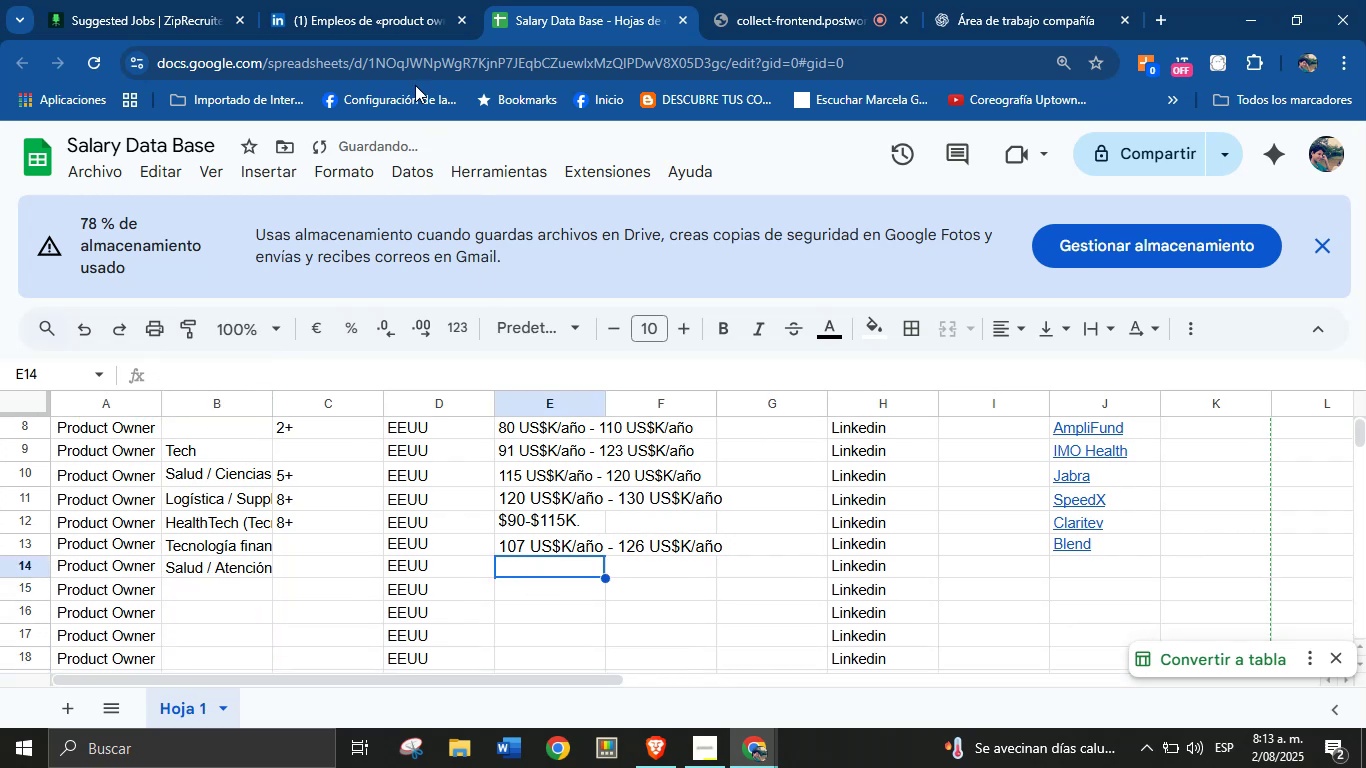 
left_click([401, 9])
 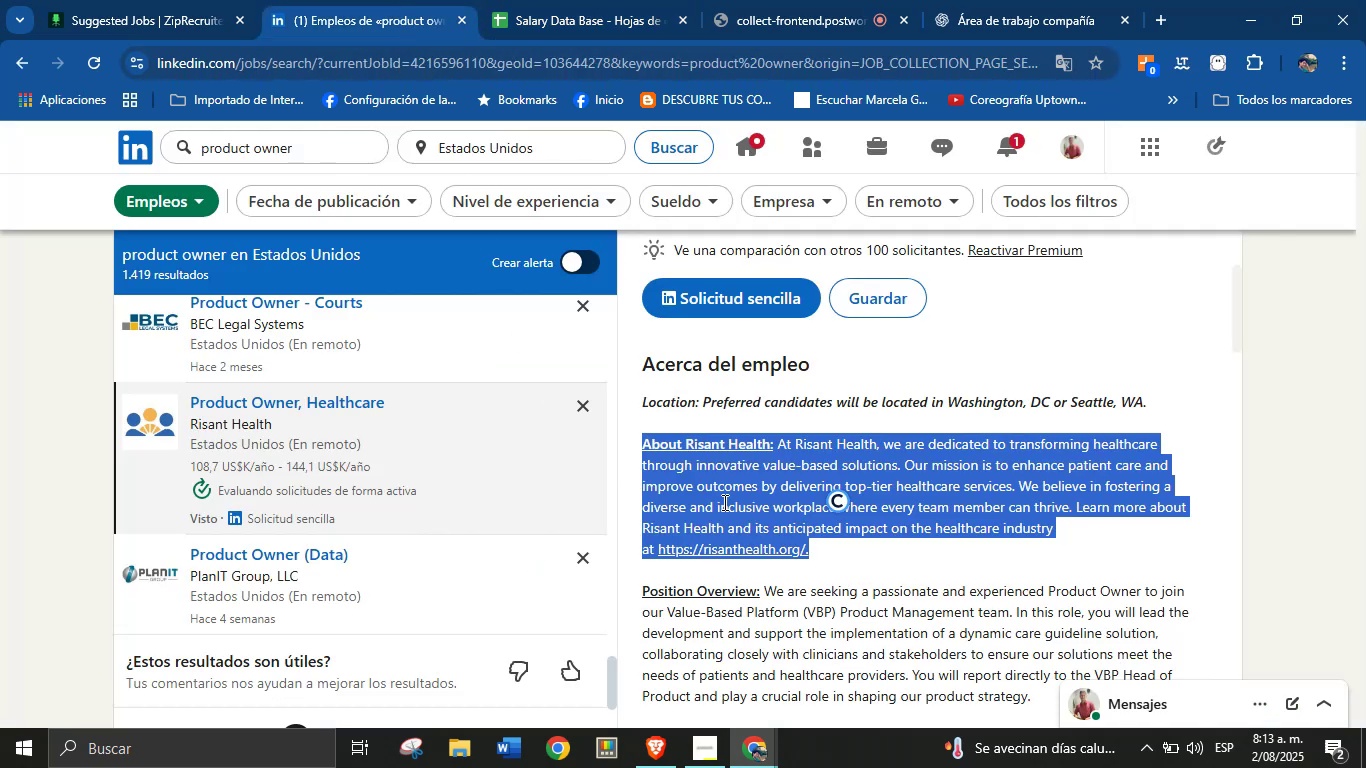 
left_click([757, 511])
 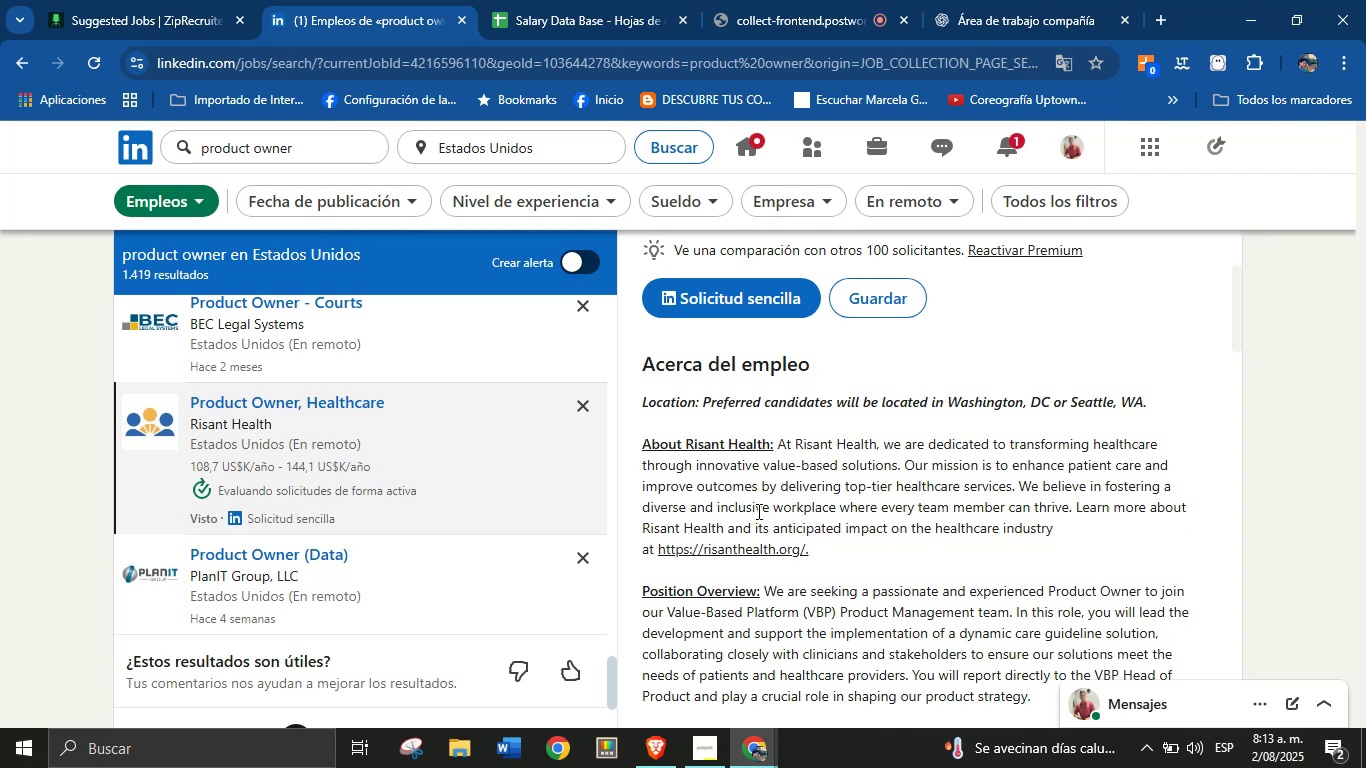 
scroll: coordinate [768, 498], scroll_direction: up, amount: 3.0
 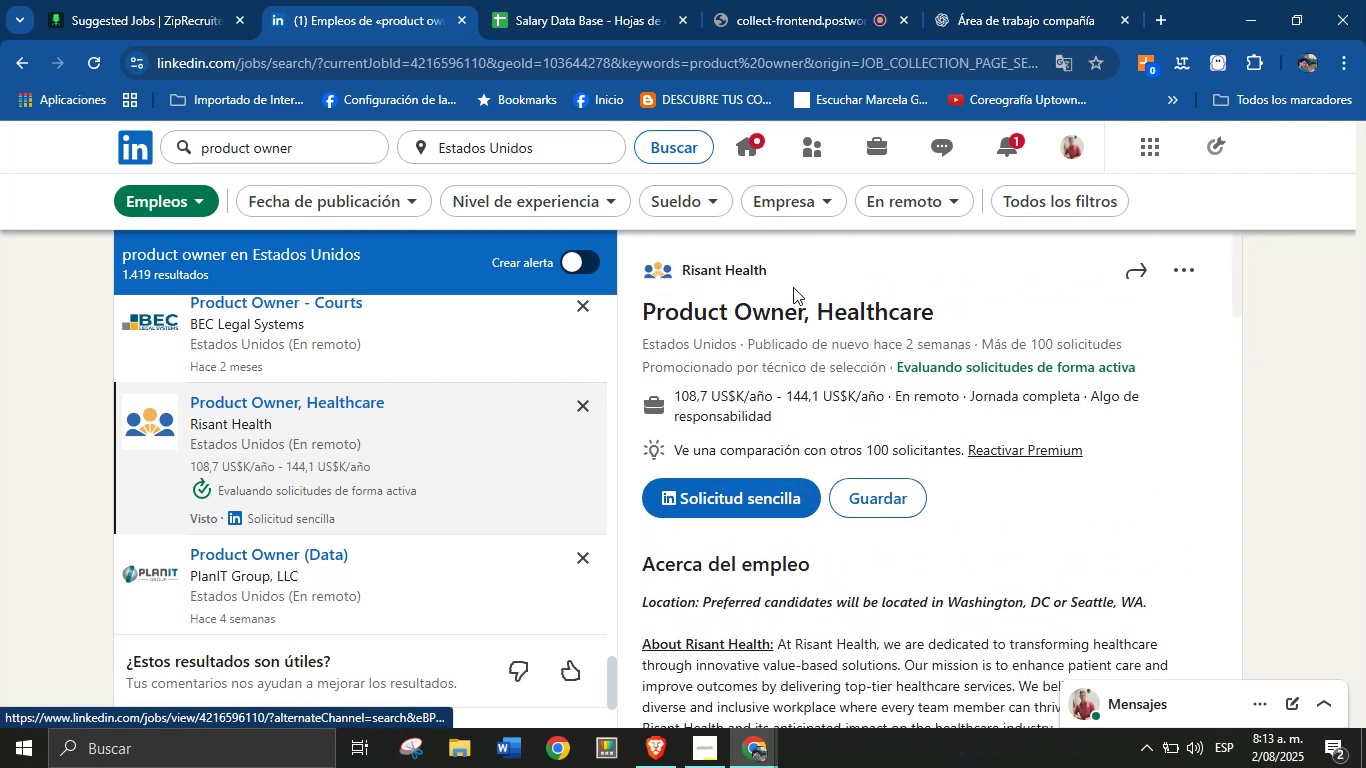 
left_click_drag(start_coordinate=[775, 274], to_coordinate=[676, 273])
 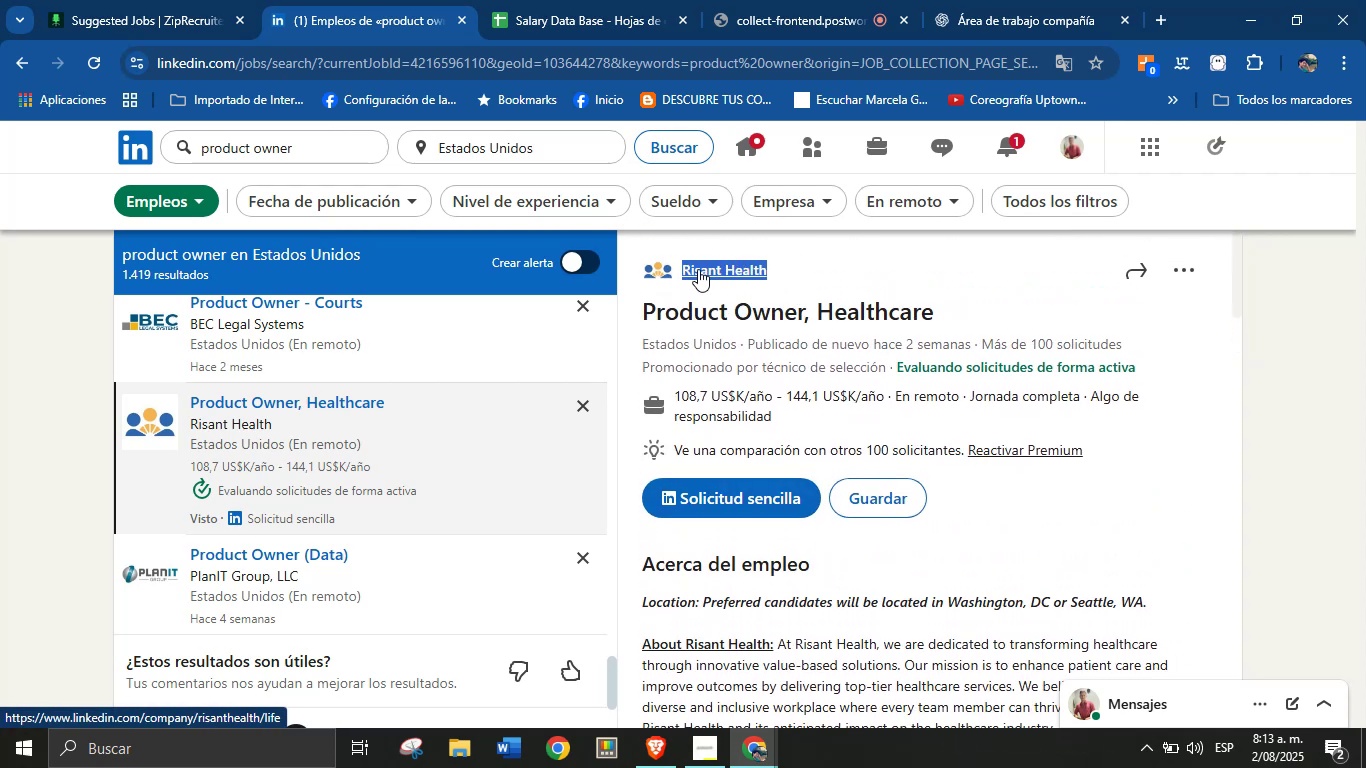 
key(Control+C)
 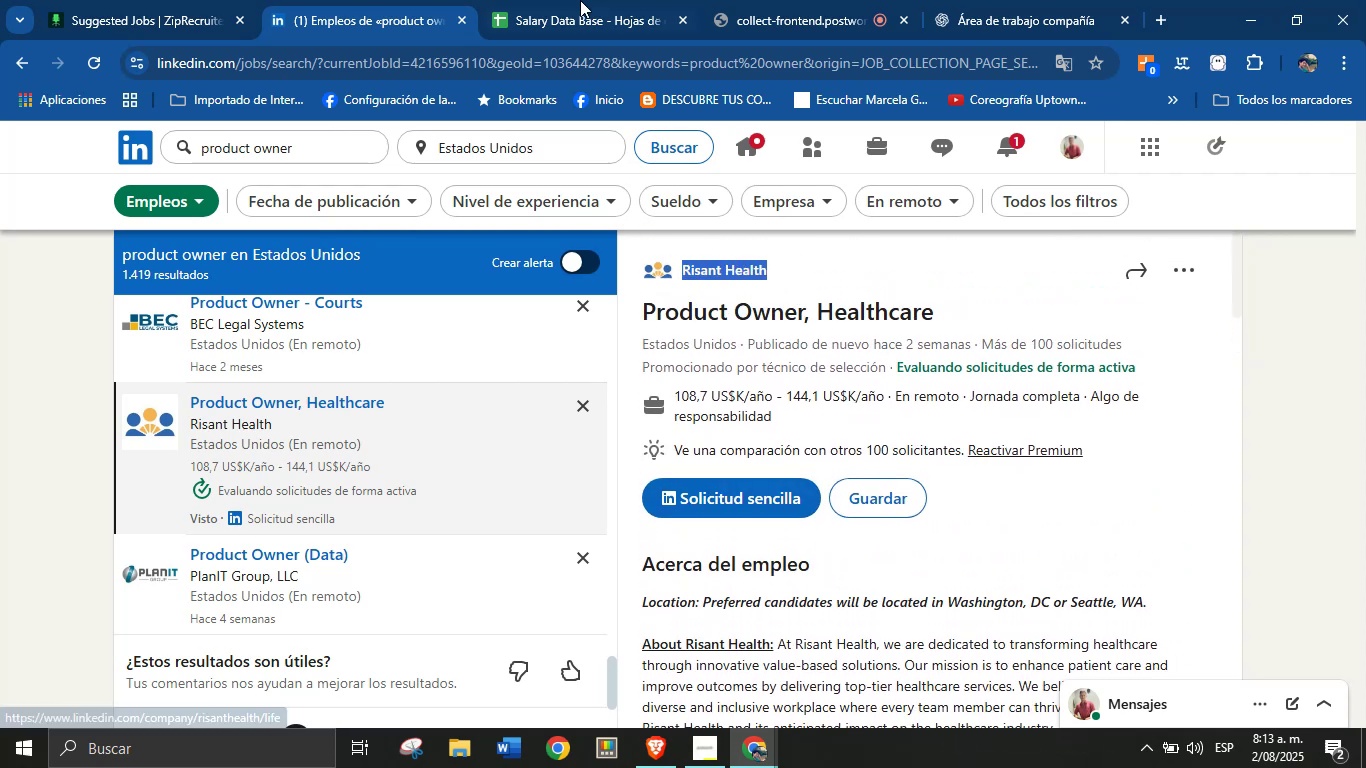 
left_click([576, 0])
 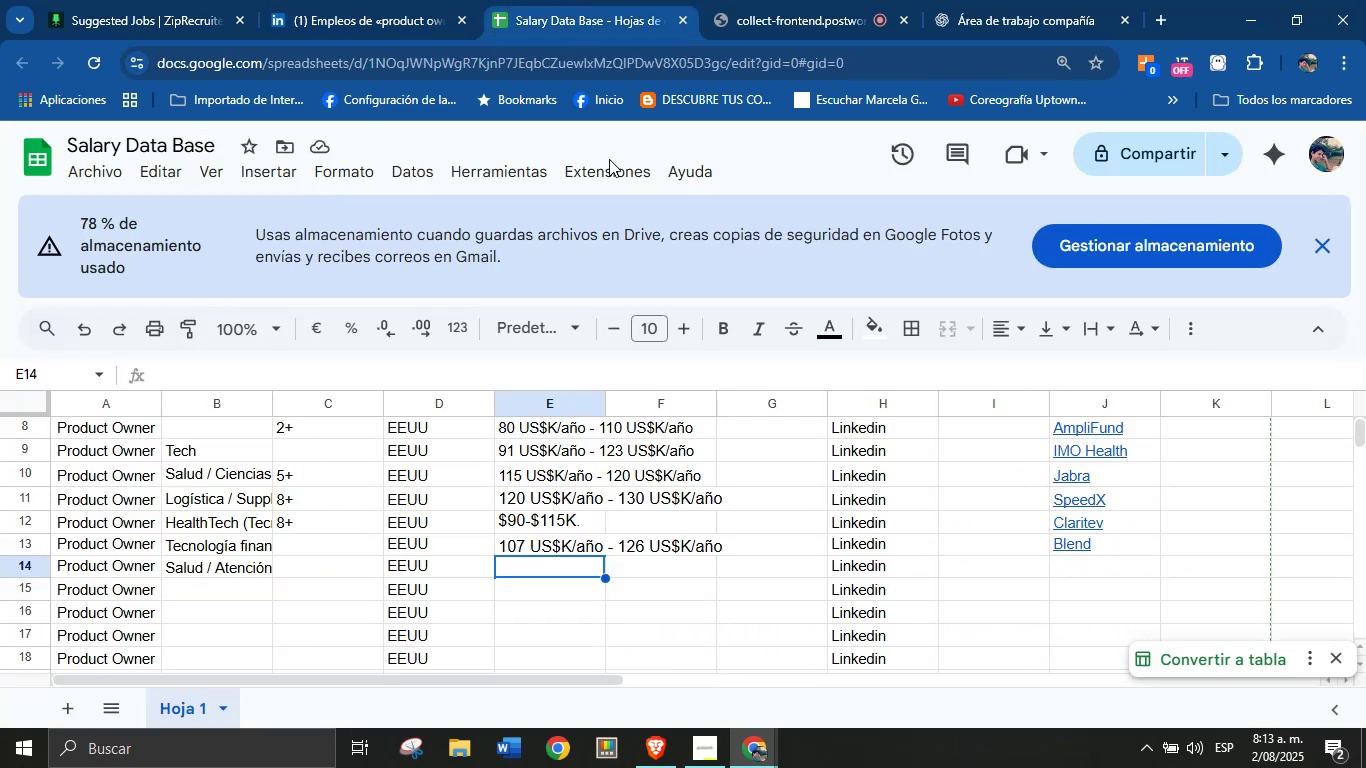 
key(Control+V)
 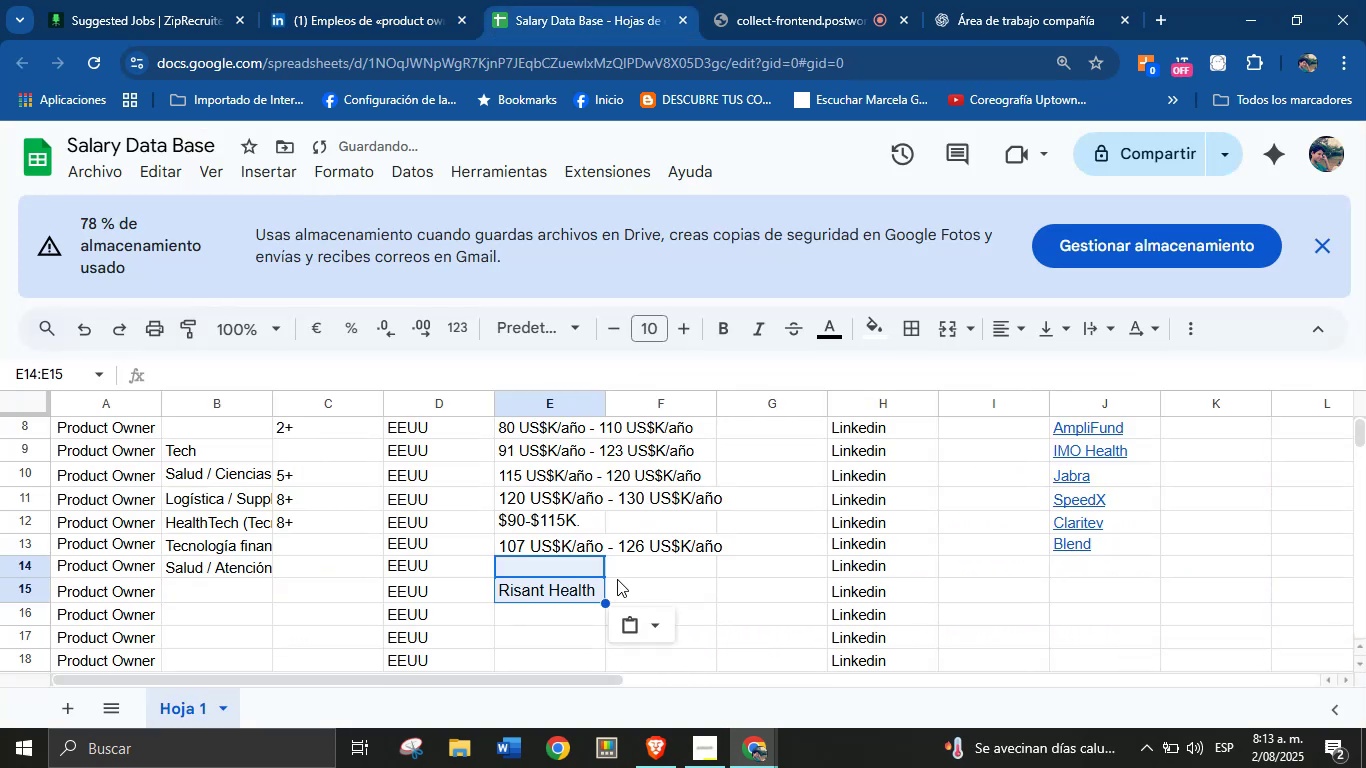 
left_click([578, 593])
 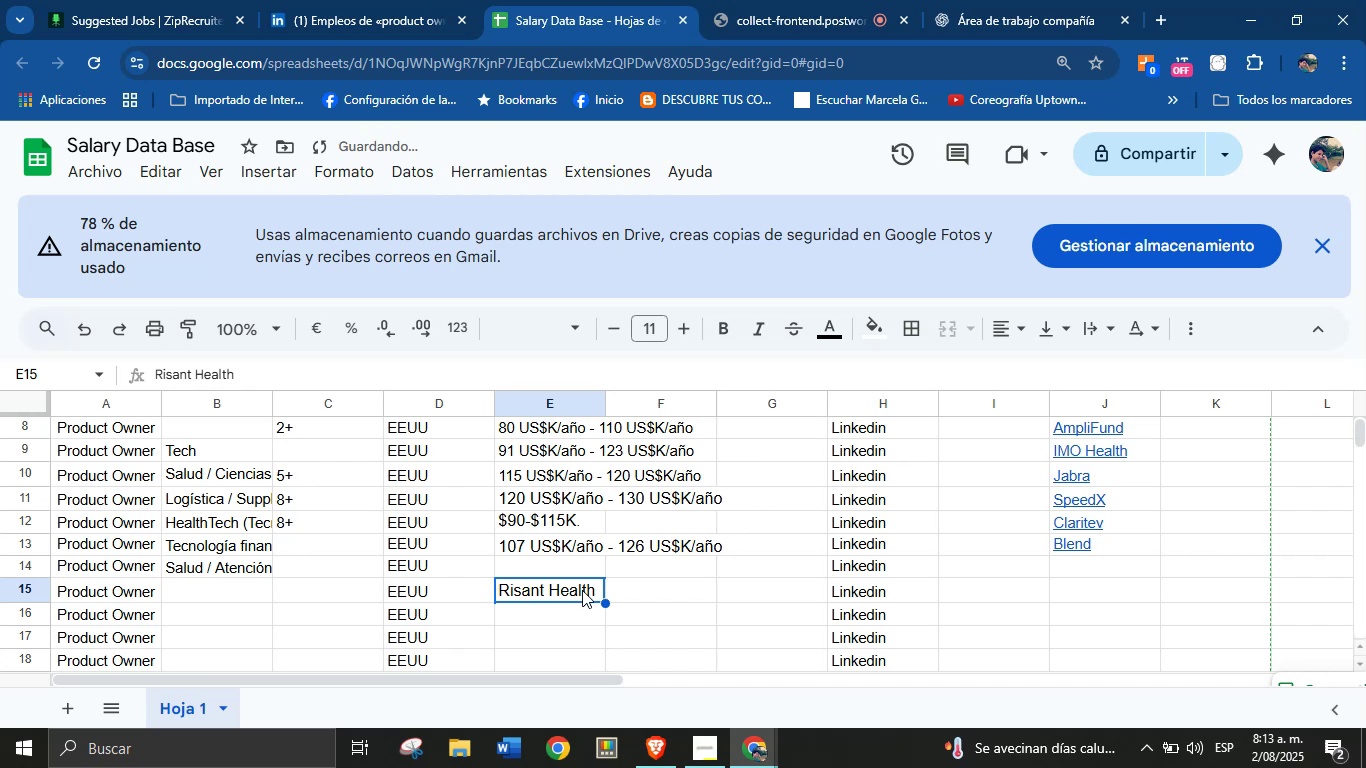 
key(Backspace)
 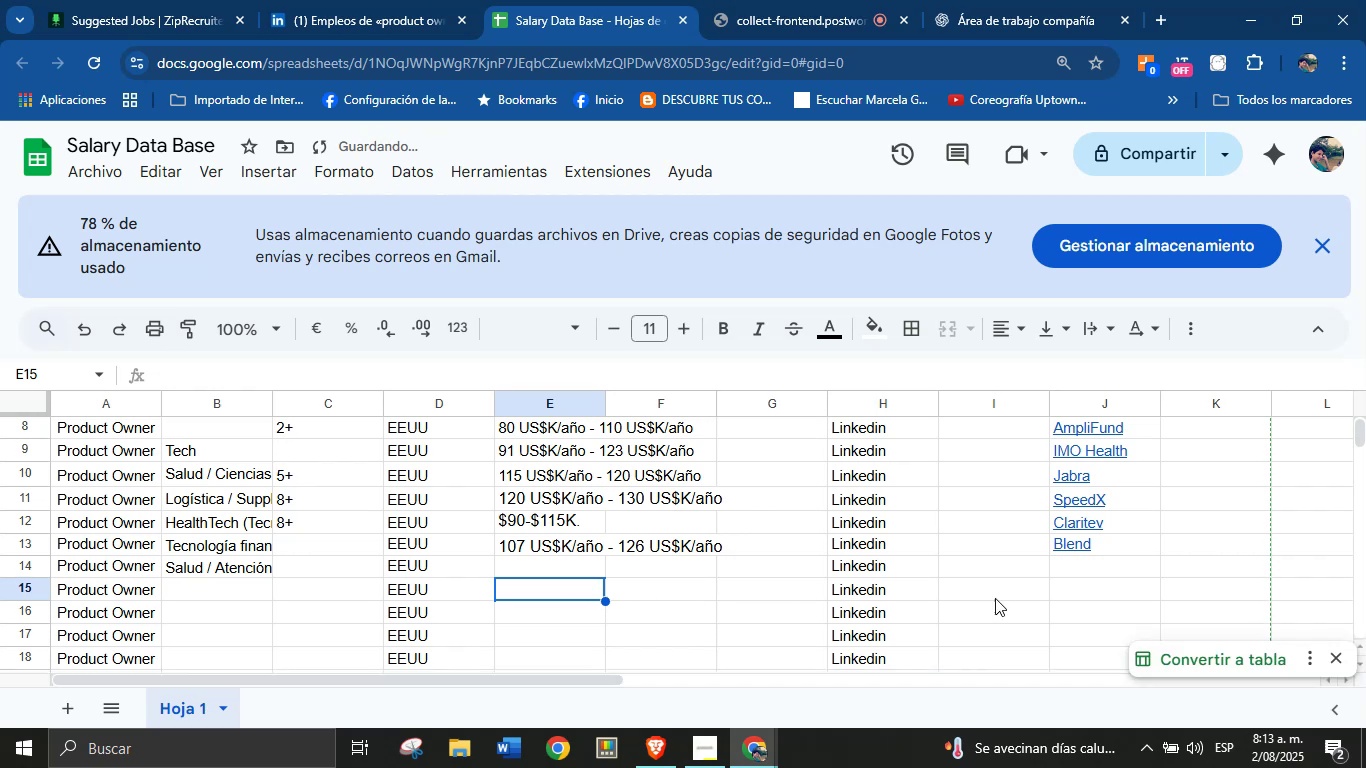 
left_click([1106, 567])
 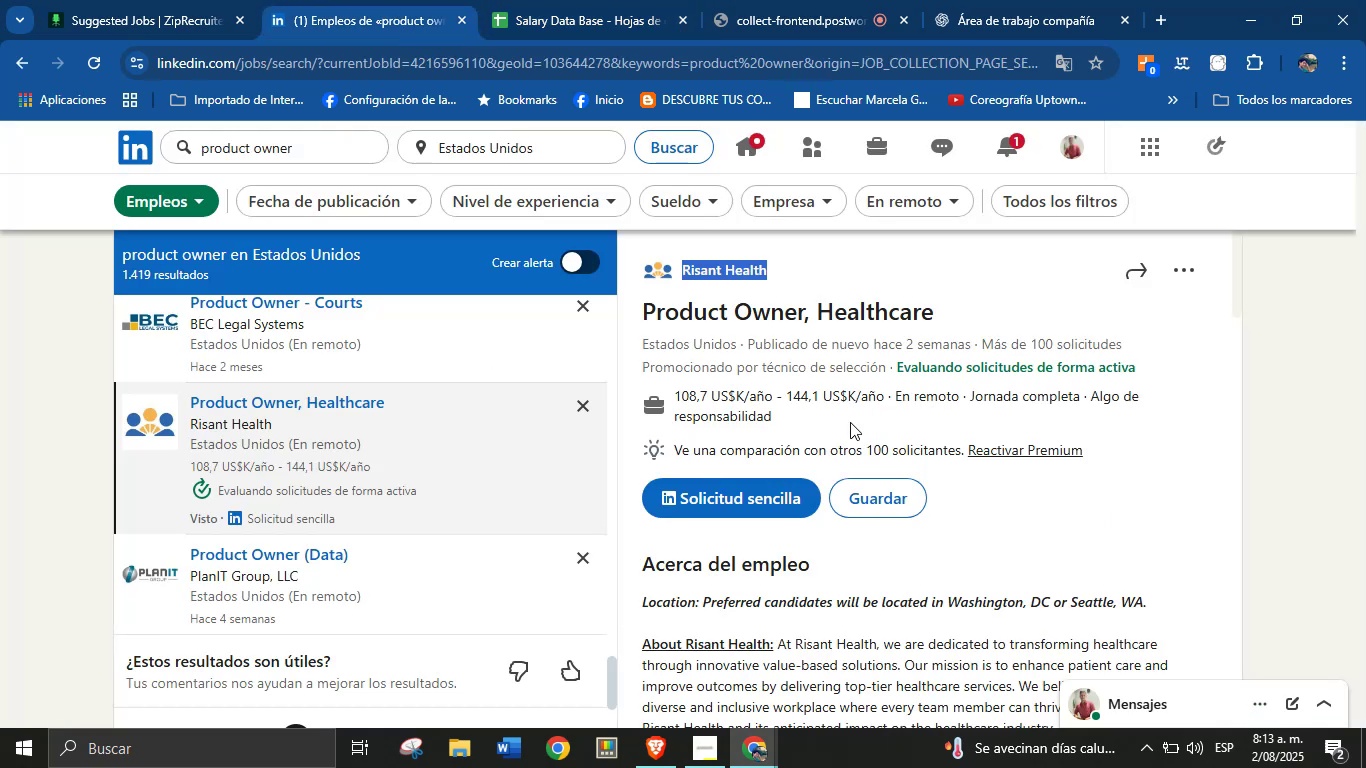 
left_click([845, 378])
 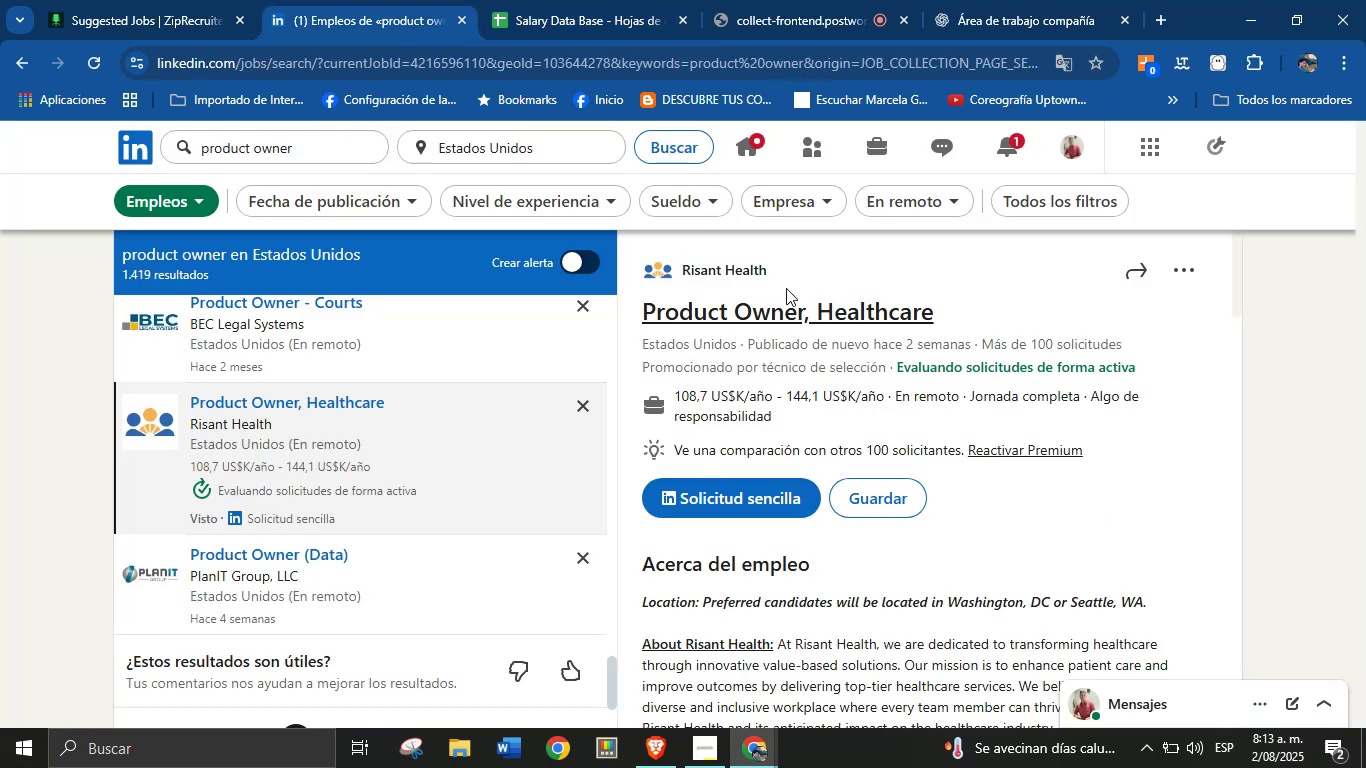 
left_click_drag(start_coordinate=[781, 267], to_coordinate=[681, 269])
 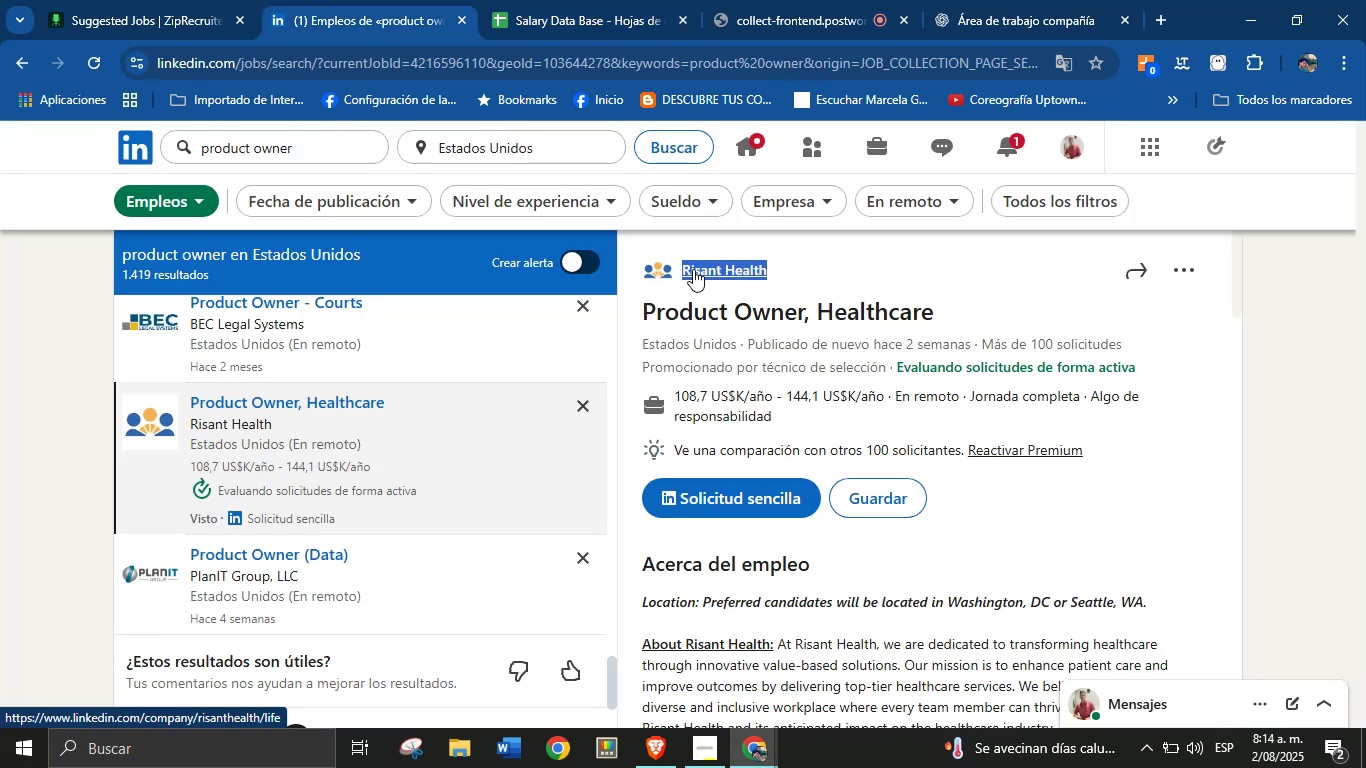 
key(Control+C)
 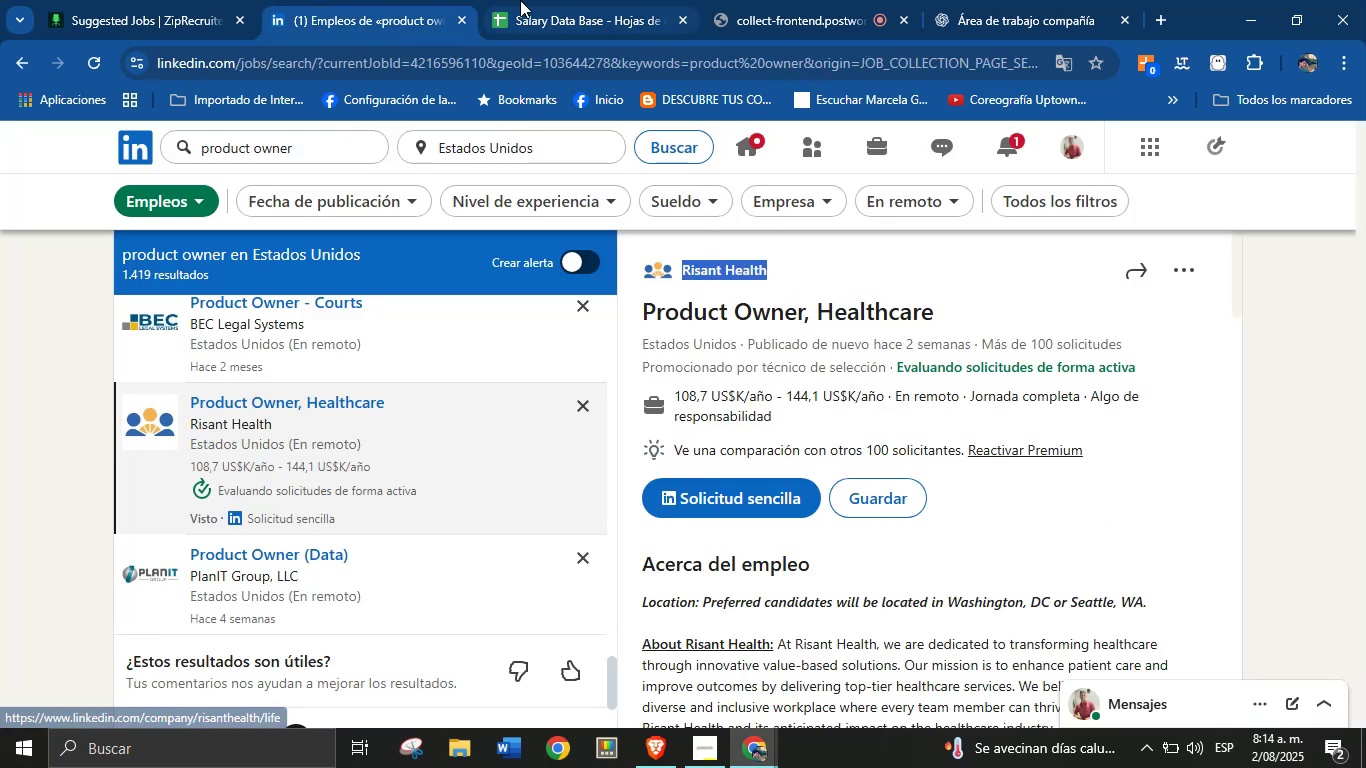 
left_click([572, 0])
 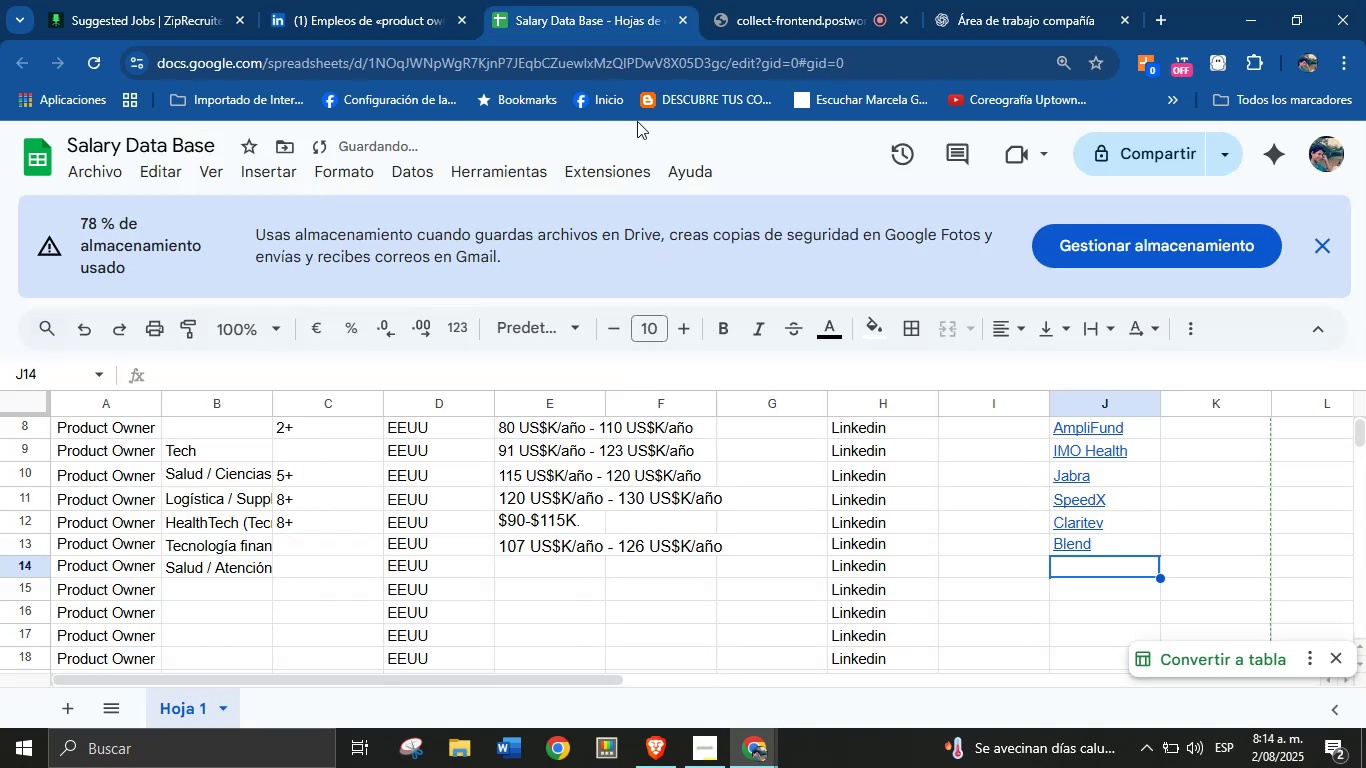 
key(Control+V)
 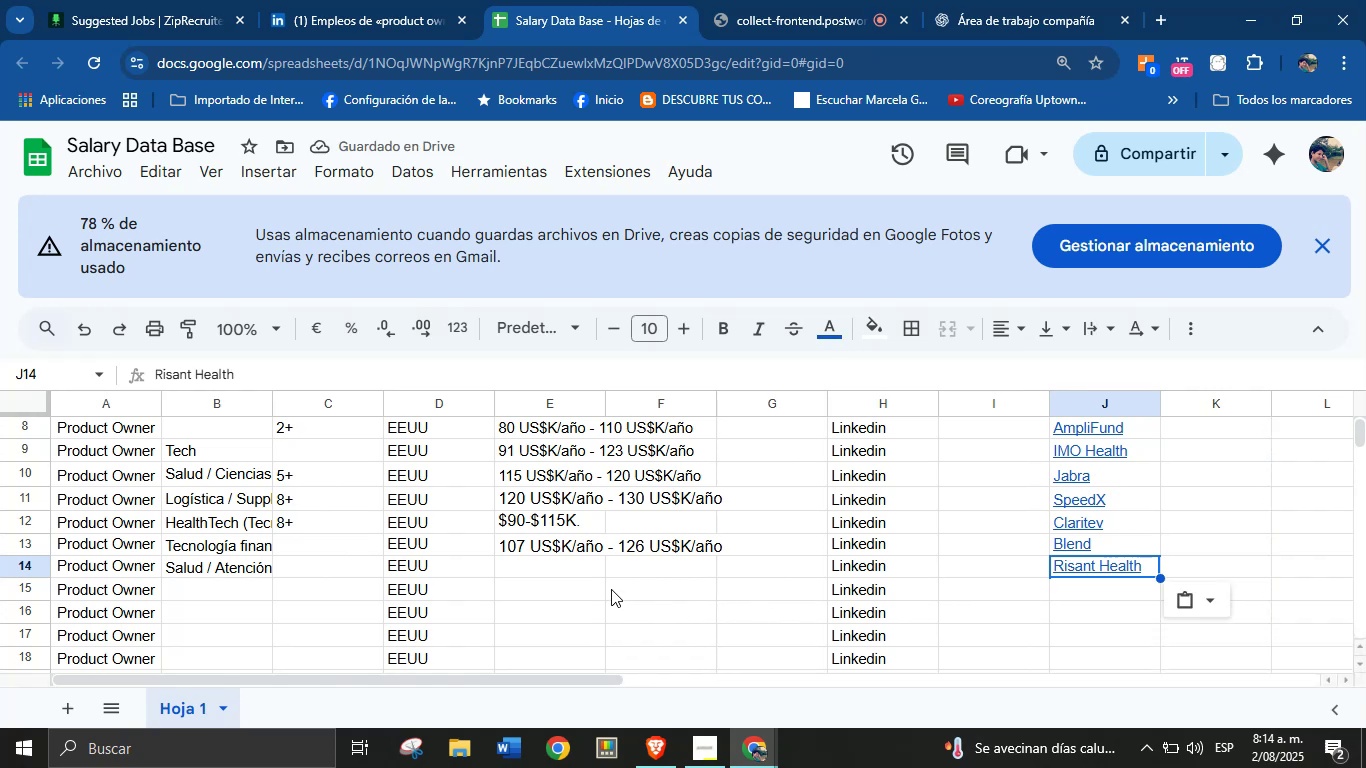 
left_click([569, 566])
 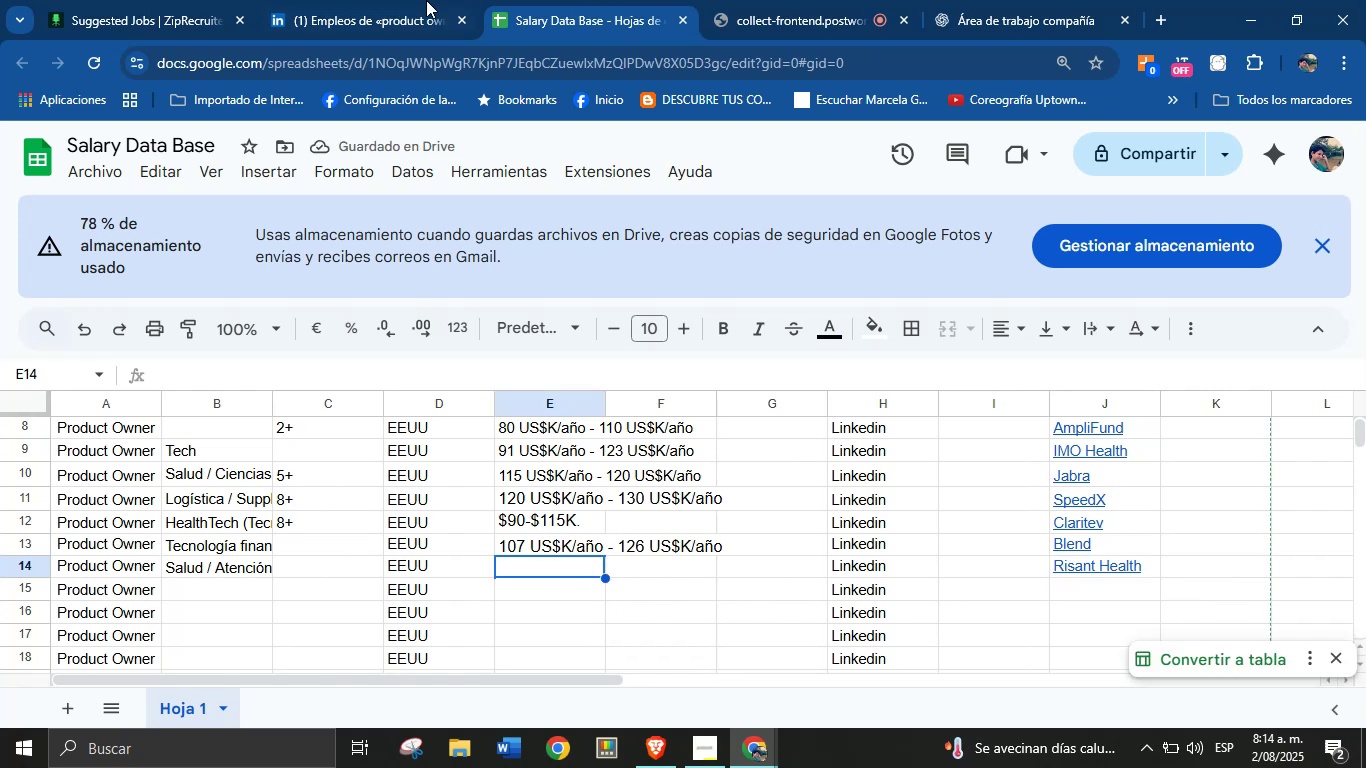 
left_click([403, 0])
 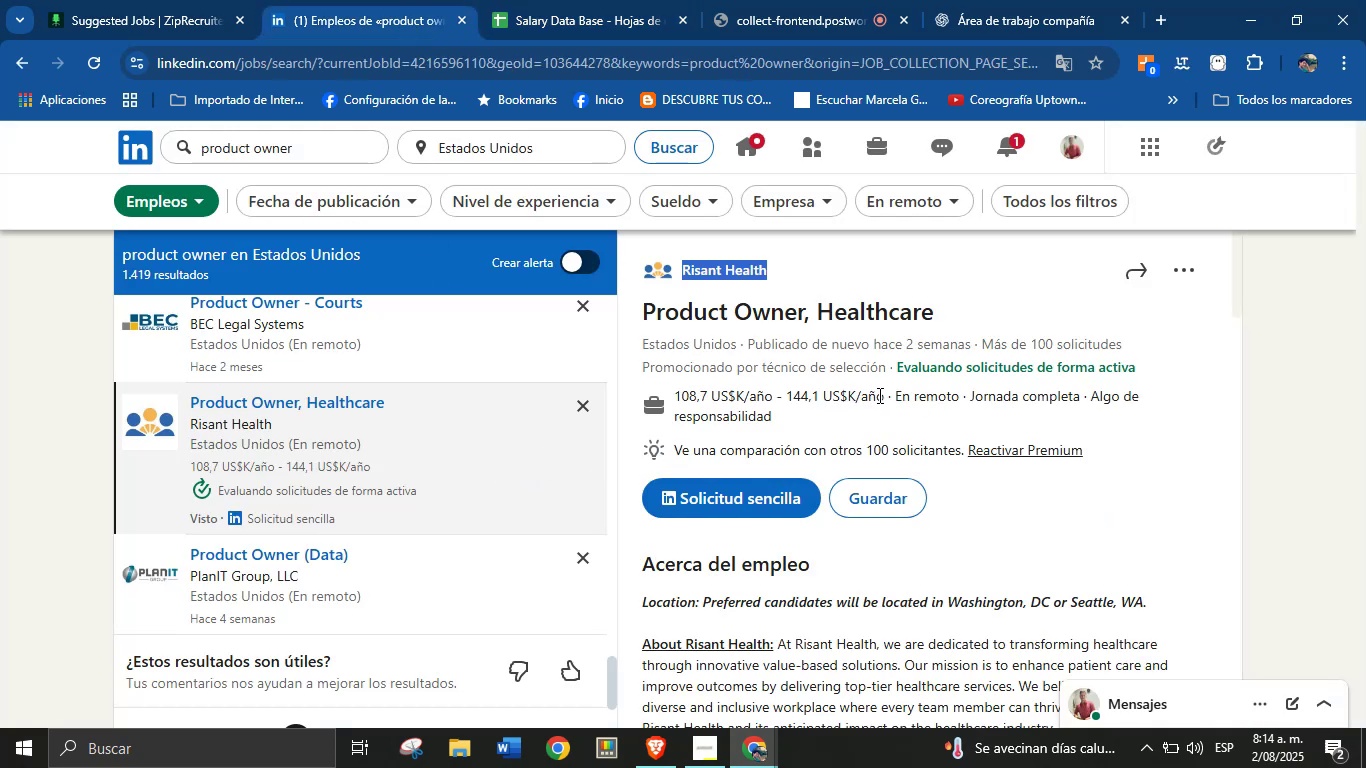 
wait(5.11)
 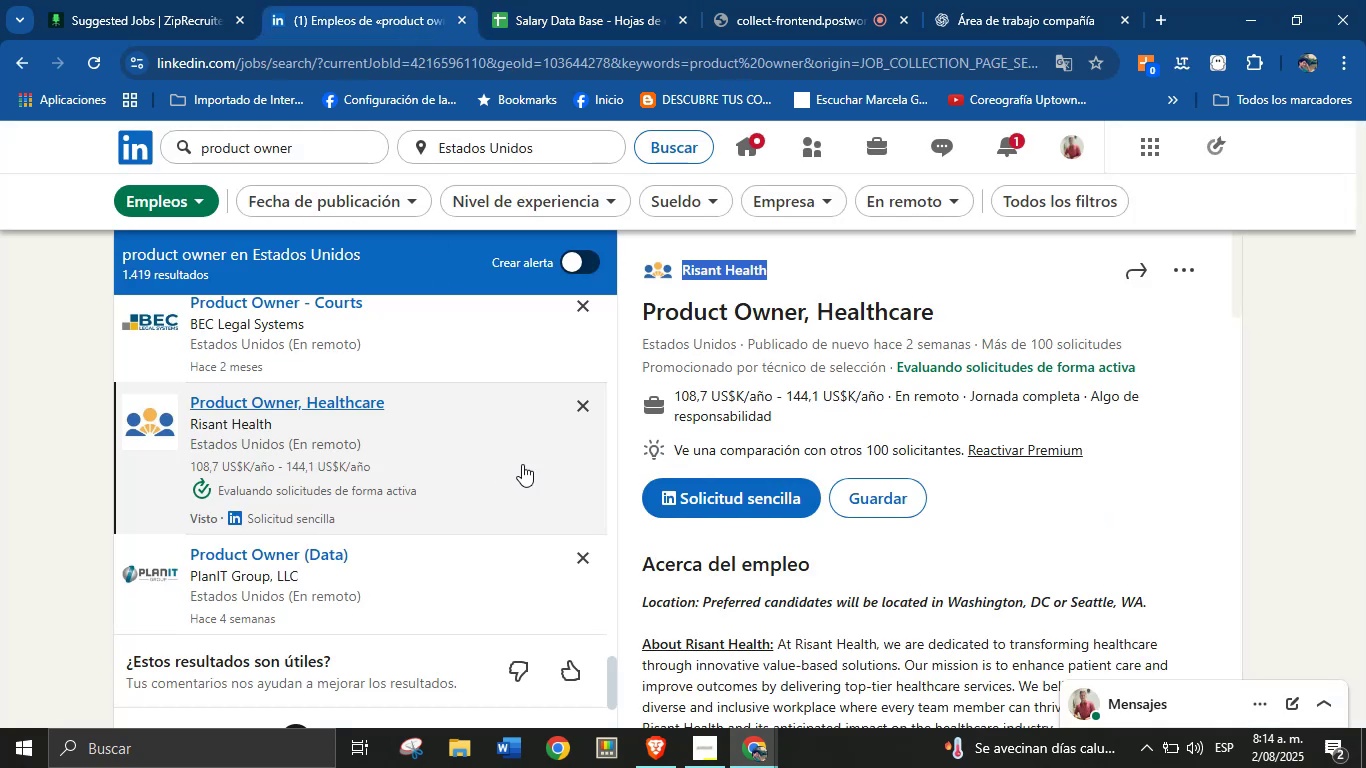 
left_click_drag(start_coordinate=[882, 396], to_coordinate=[675, 391])
 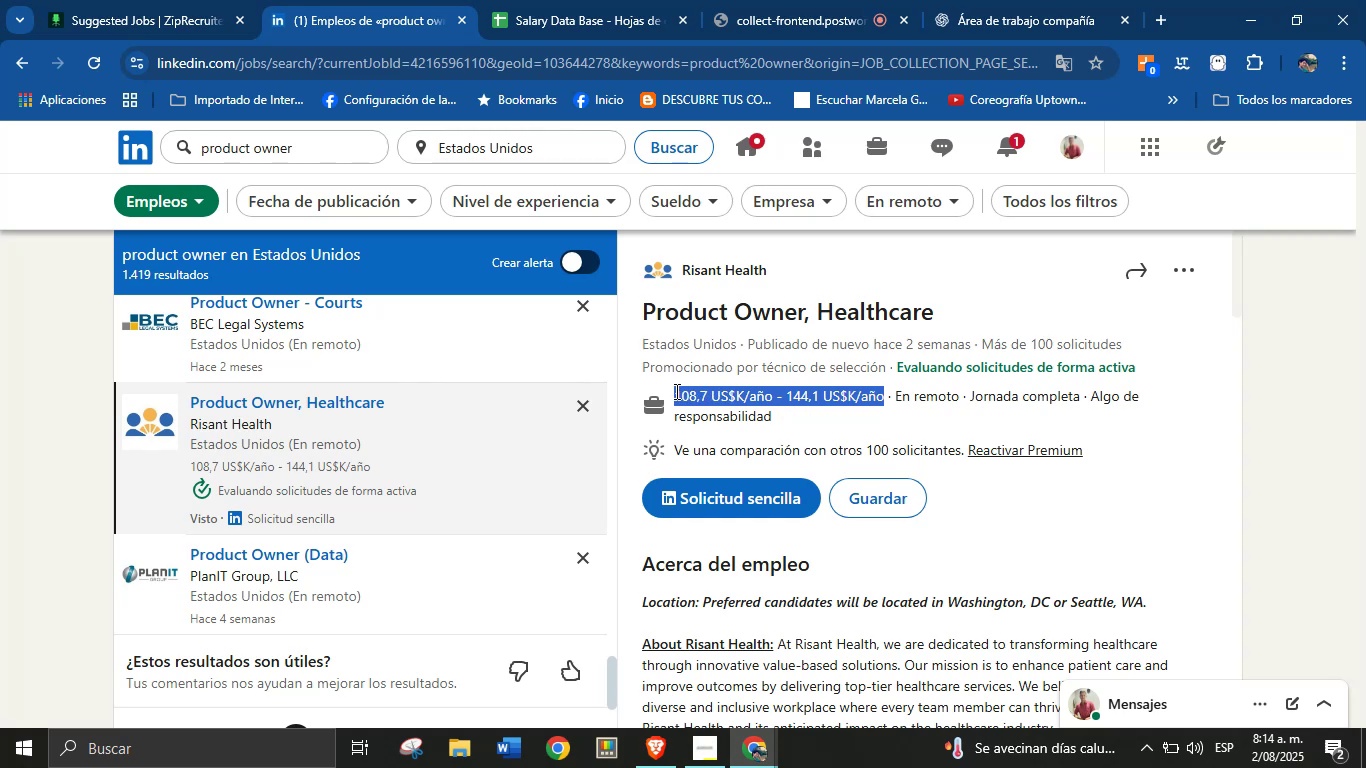 
key(Control+C)
 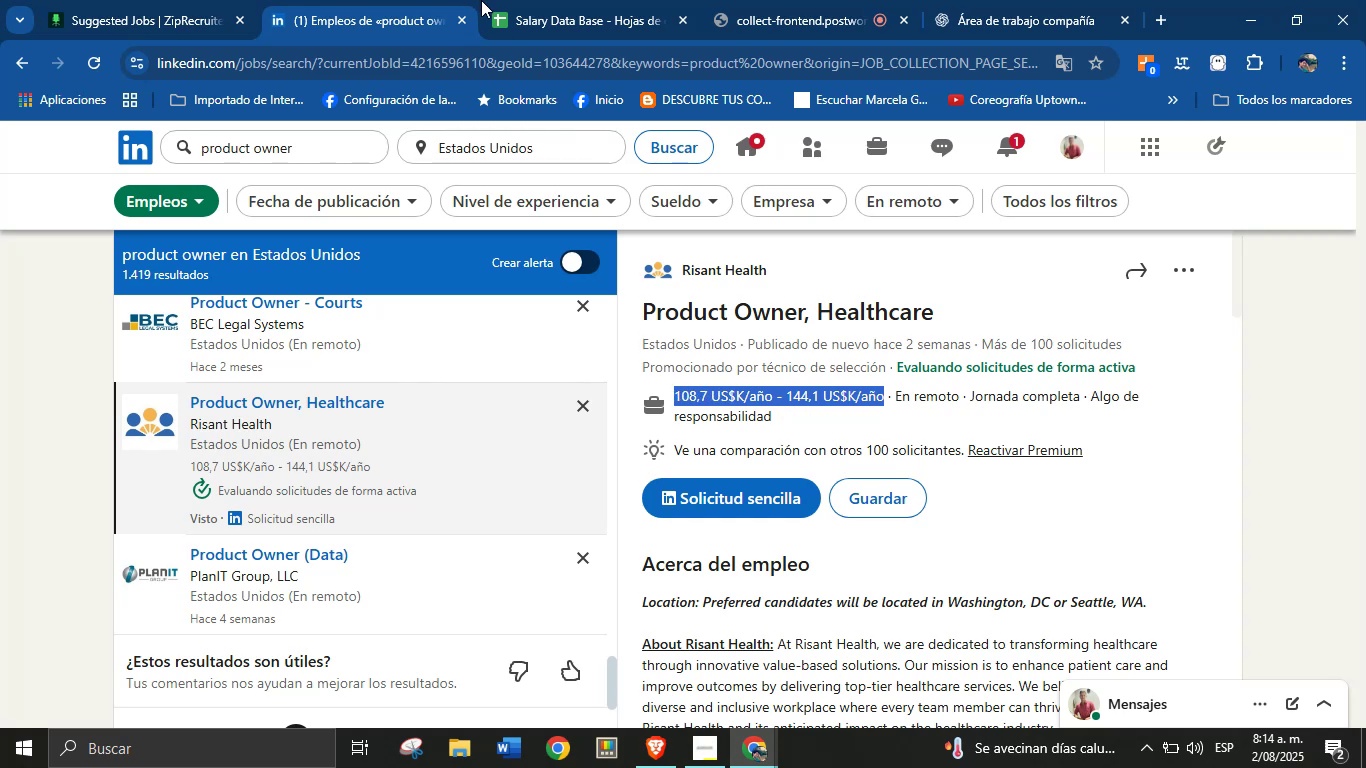 
left_click([568, 0])
 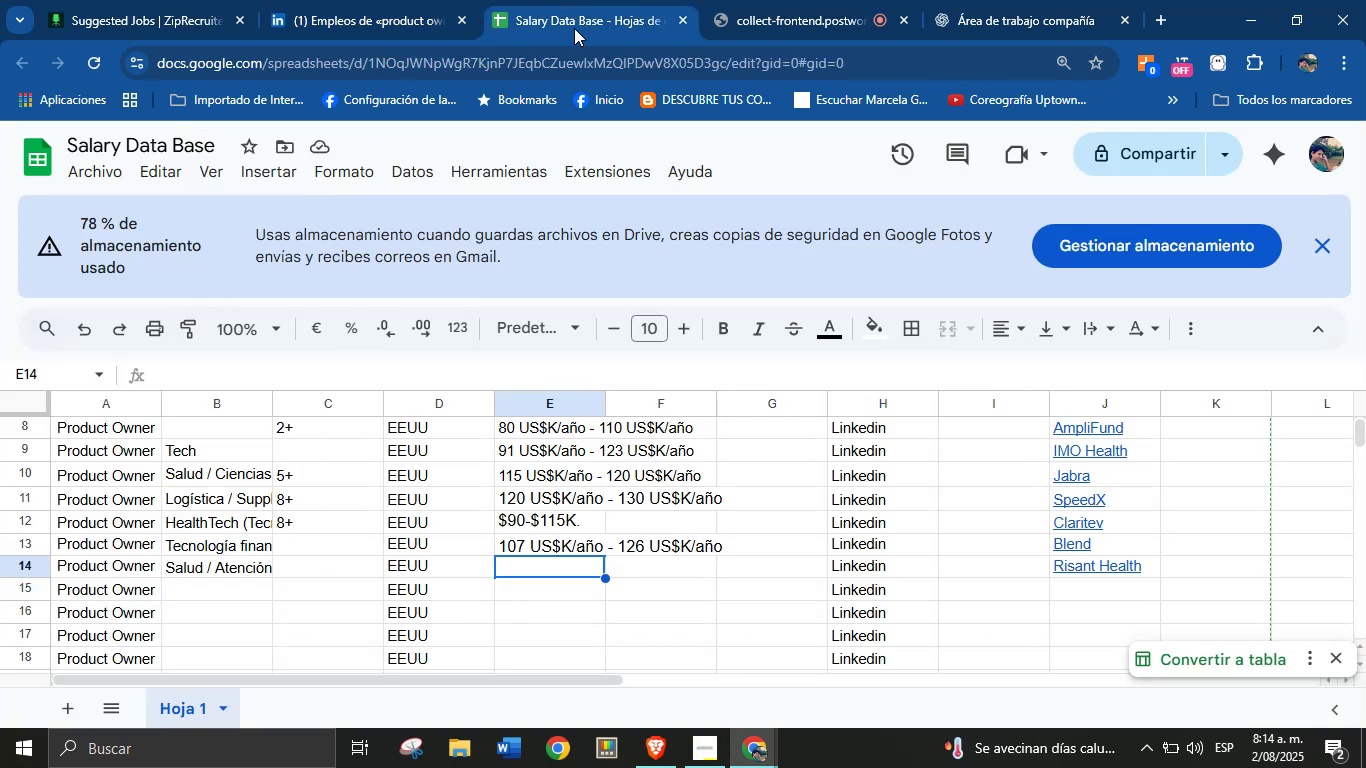 
key(Control+V)
 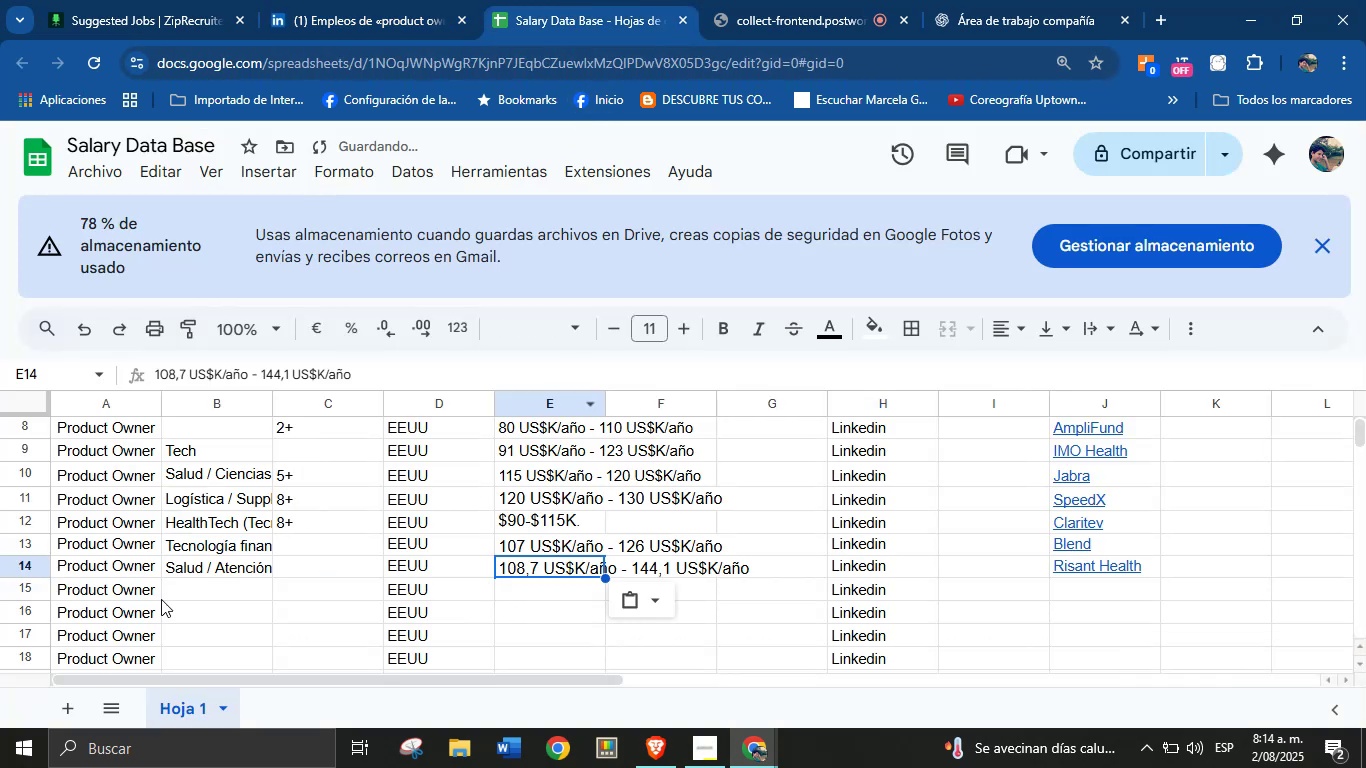 
left_click([207, 599])
 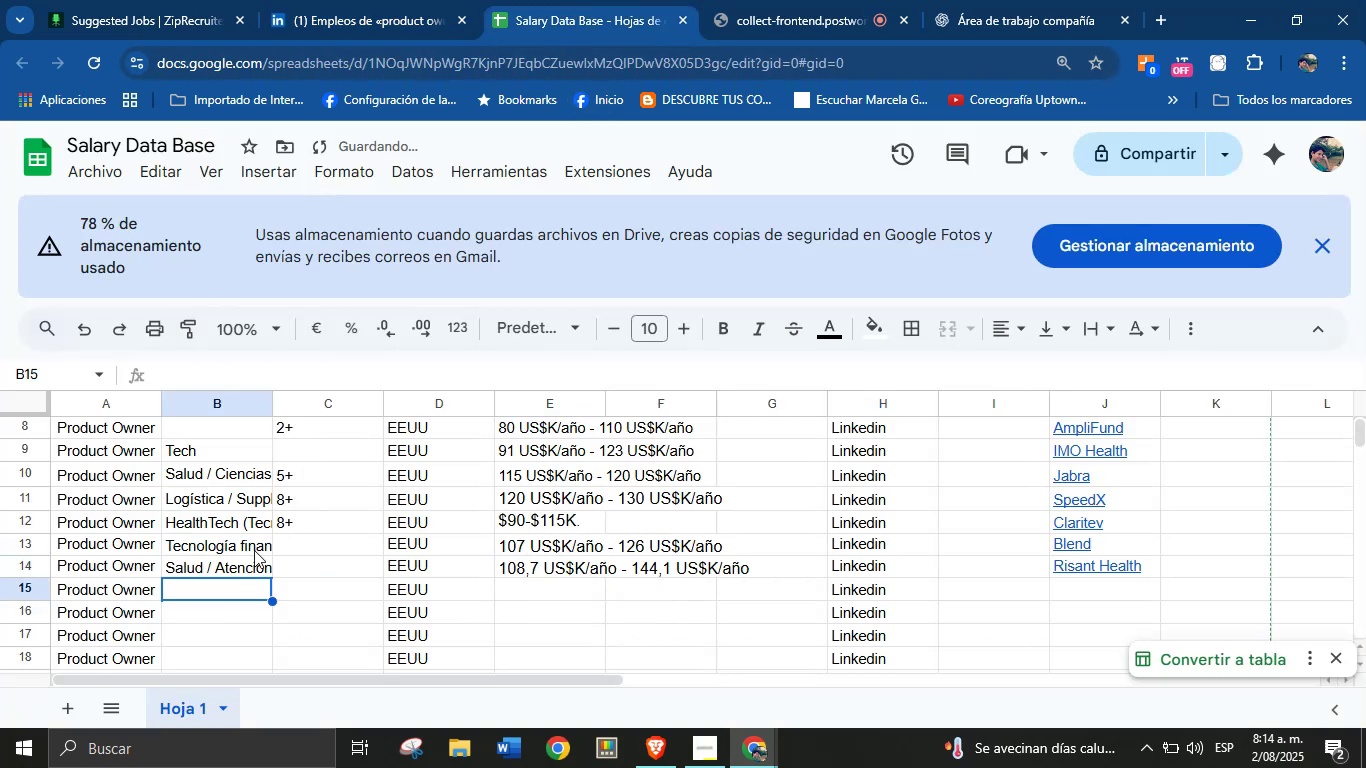 
scroll: coordinate [328, 538], scroll_direction: down, amount: 1.0
 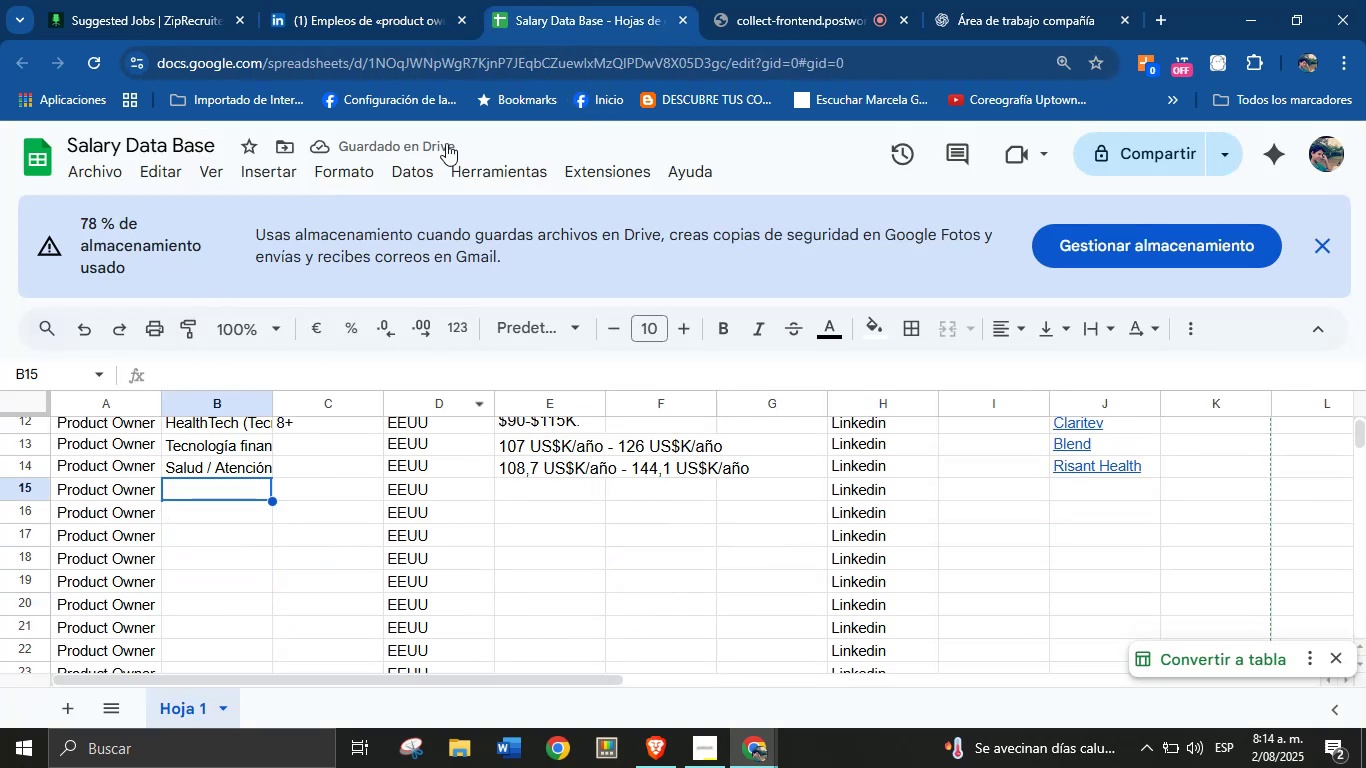 
left_click([409, 0])
 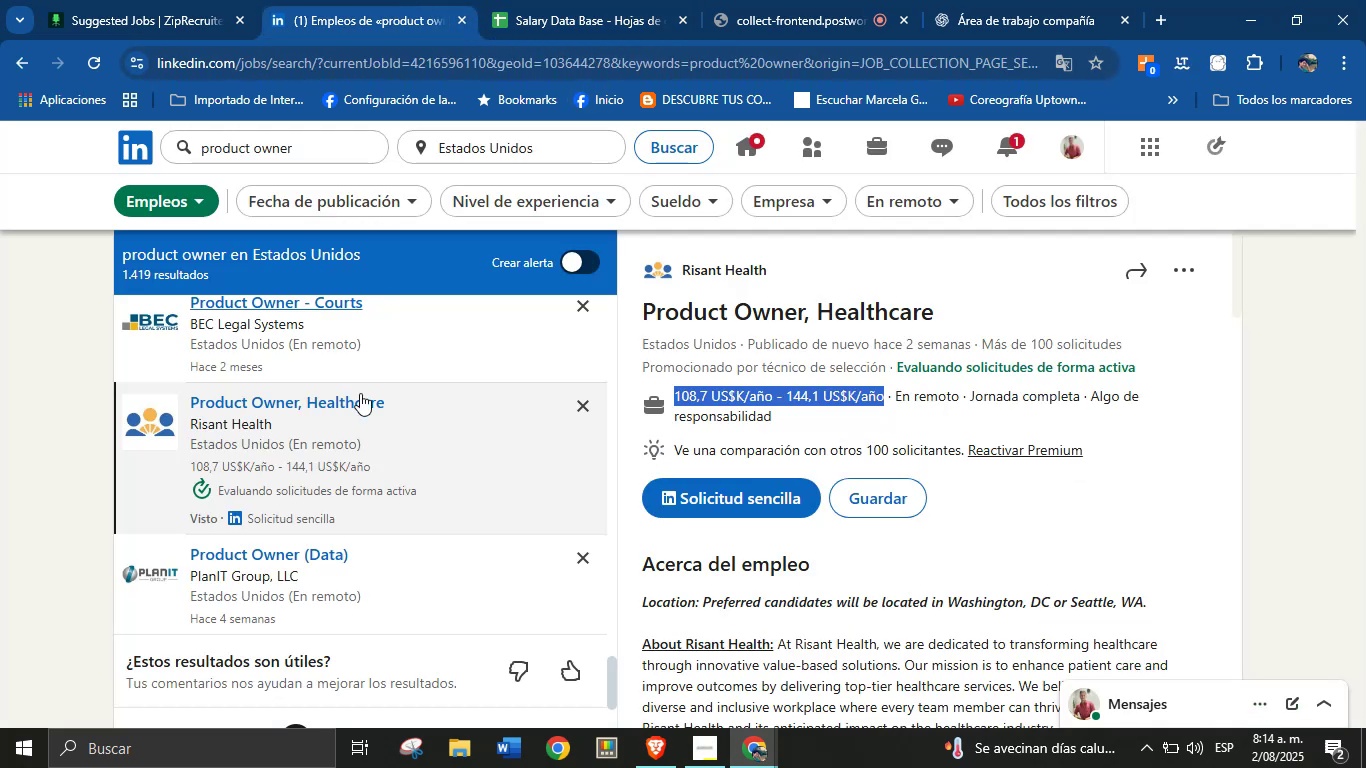 
scroll: coordinate [352, 438], scroll_direction: down, amount: 1.0
 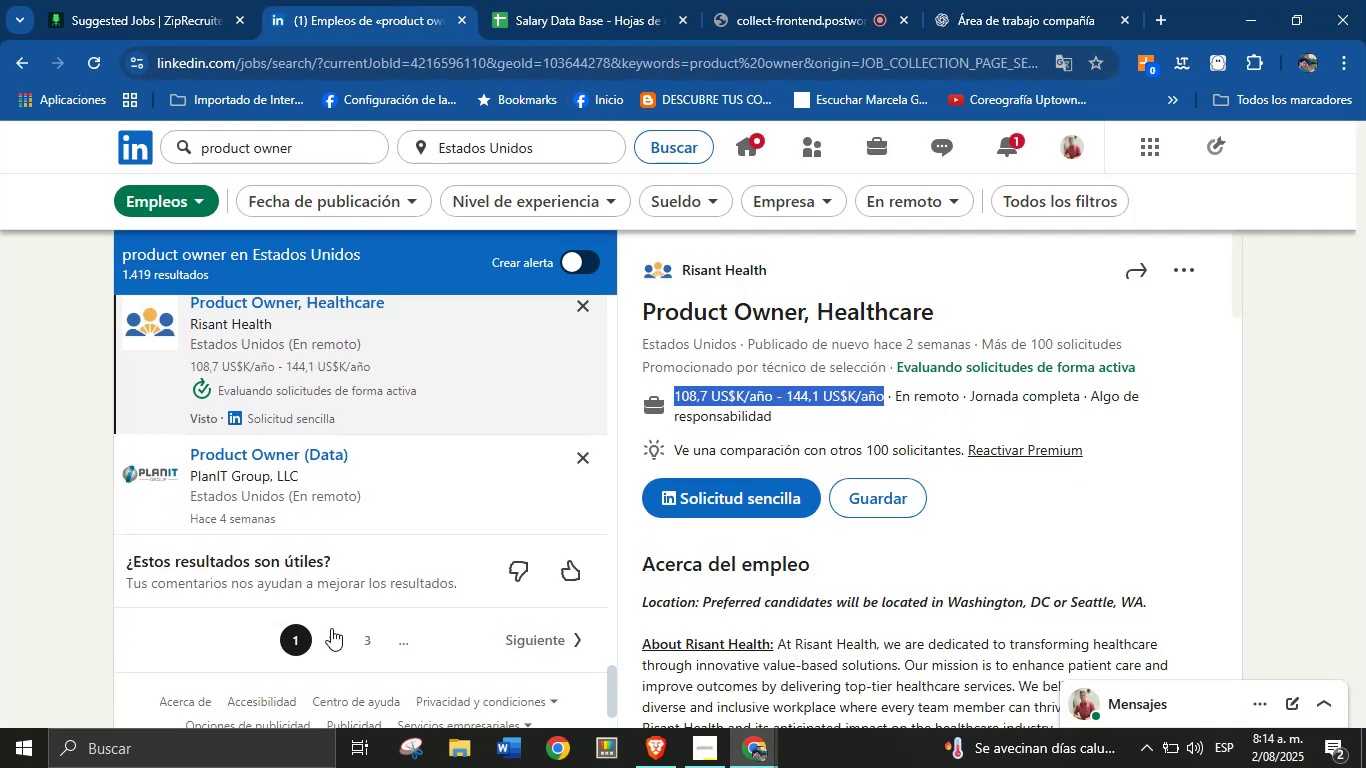 
left_click([331, 641])
 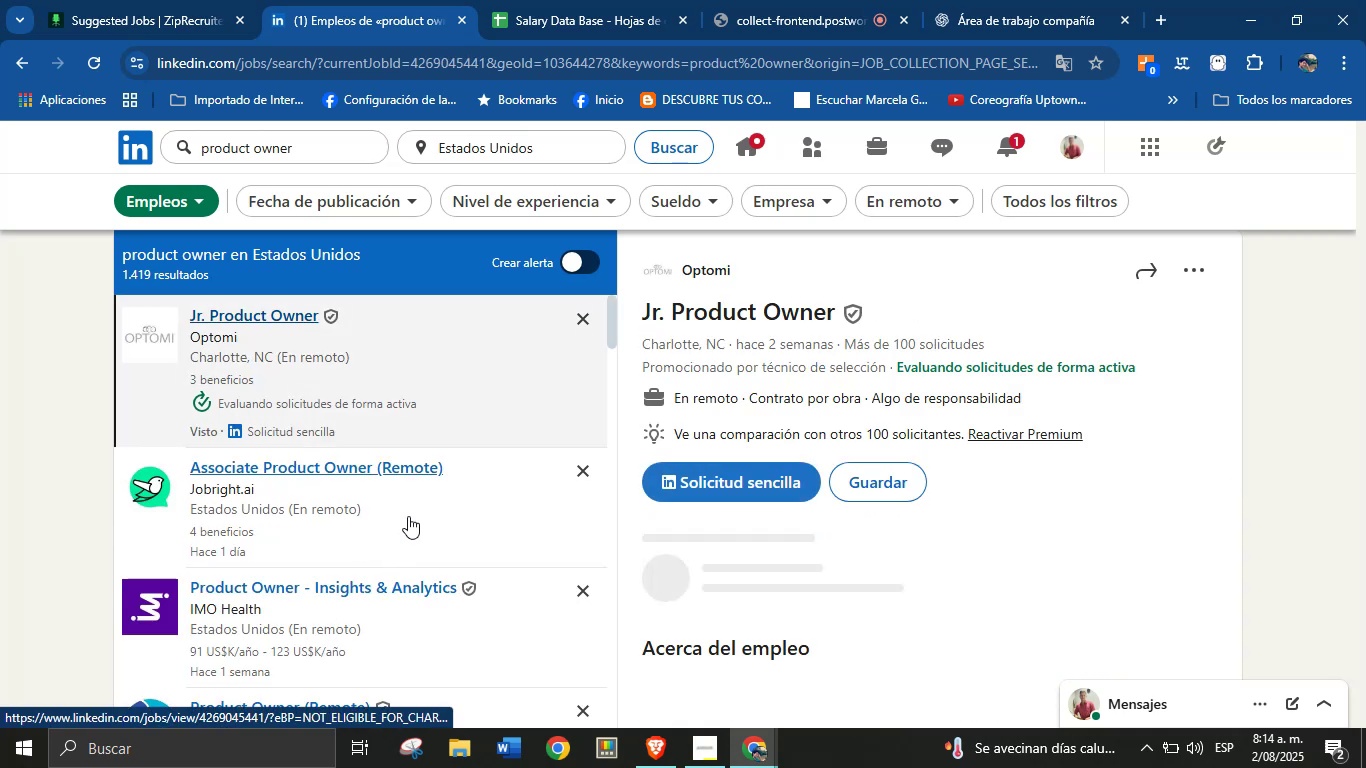 
wait(7.38)
 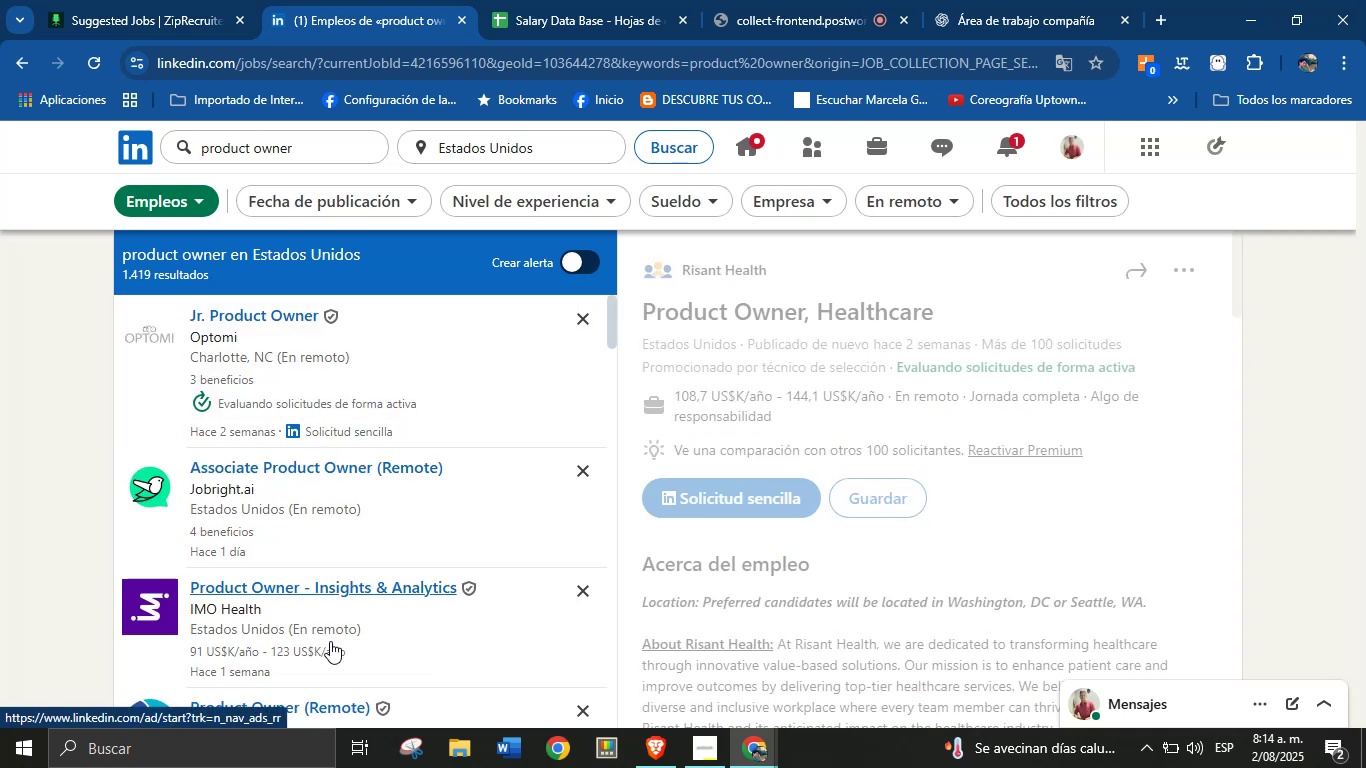 
scroll: coordinate [401, 480], scroll_direction: down, amount: 1.0
 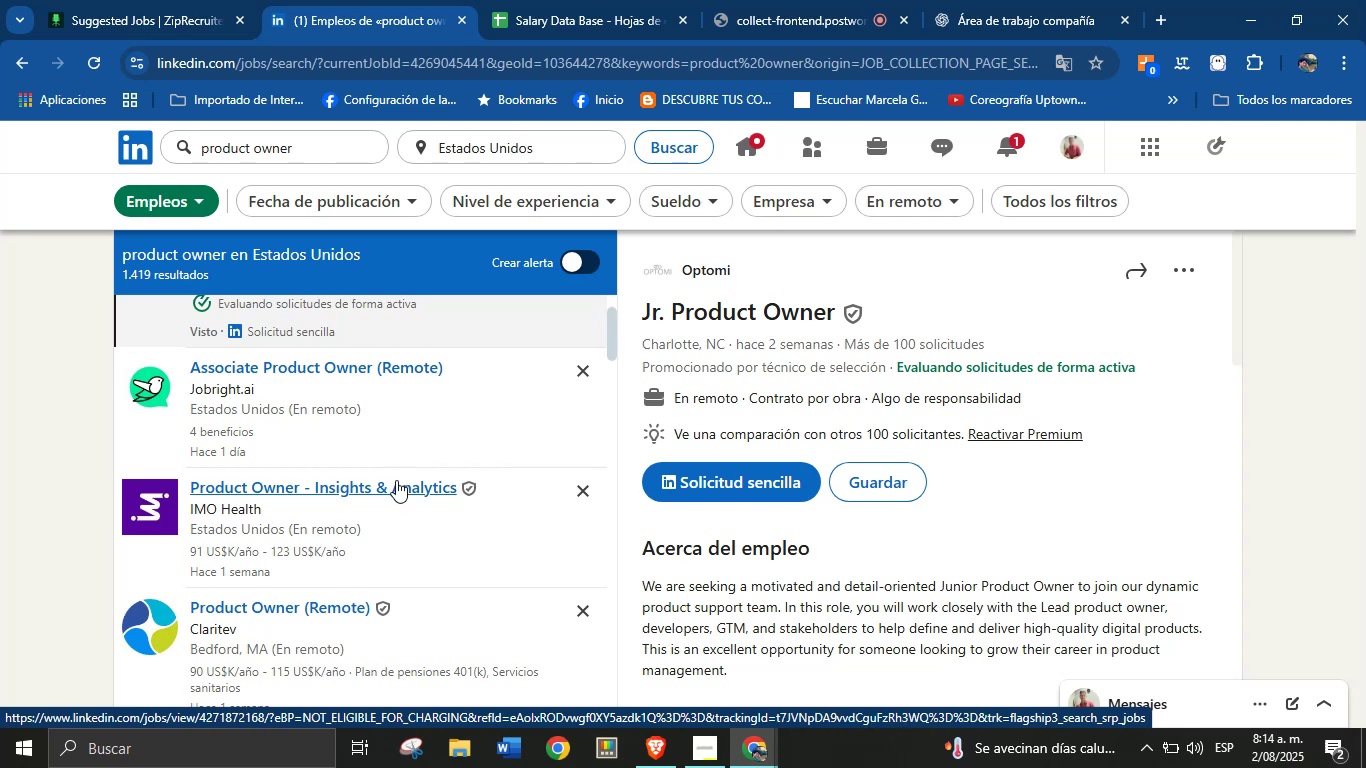 
wait(7.52)
 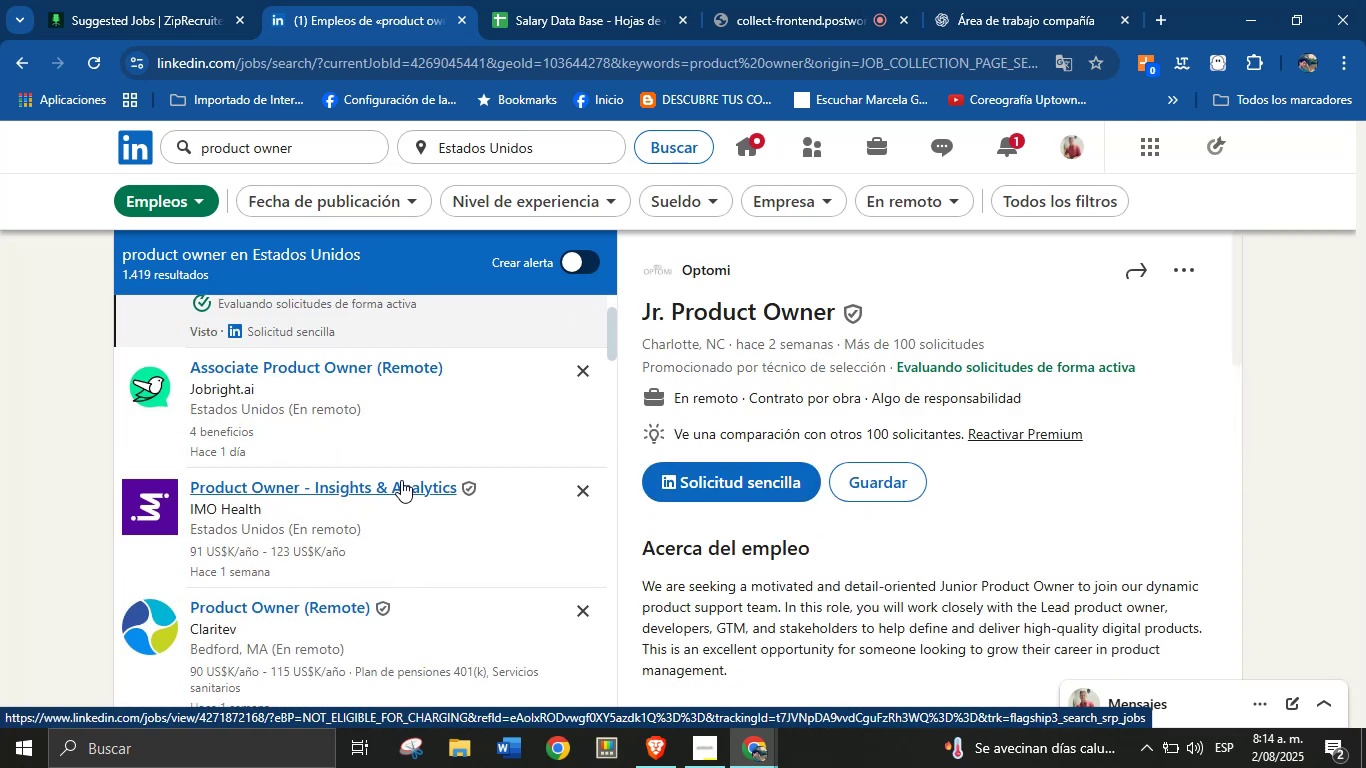 
scroll: coordinate [396, 480], scroll_direction: down, amount: 1.0
 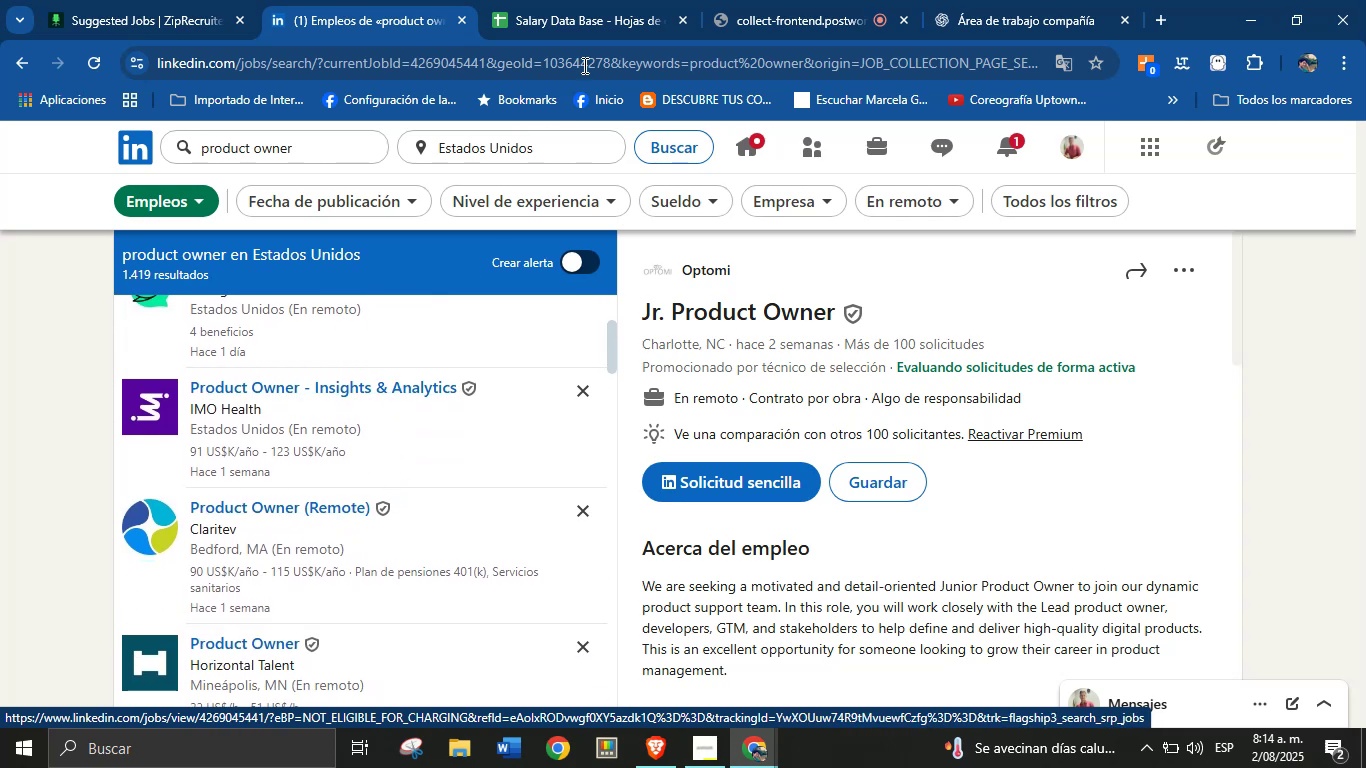 
scroll: coordinate [858, 480], scroll_direction: up, amount: 1.0
 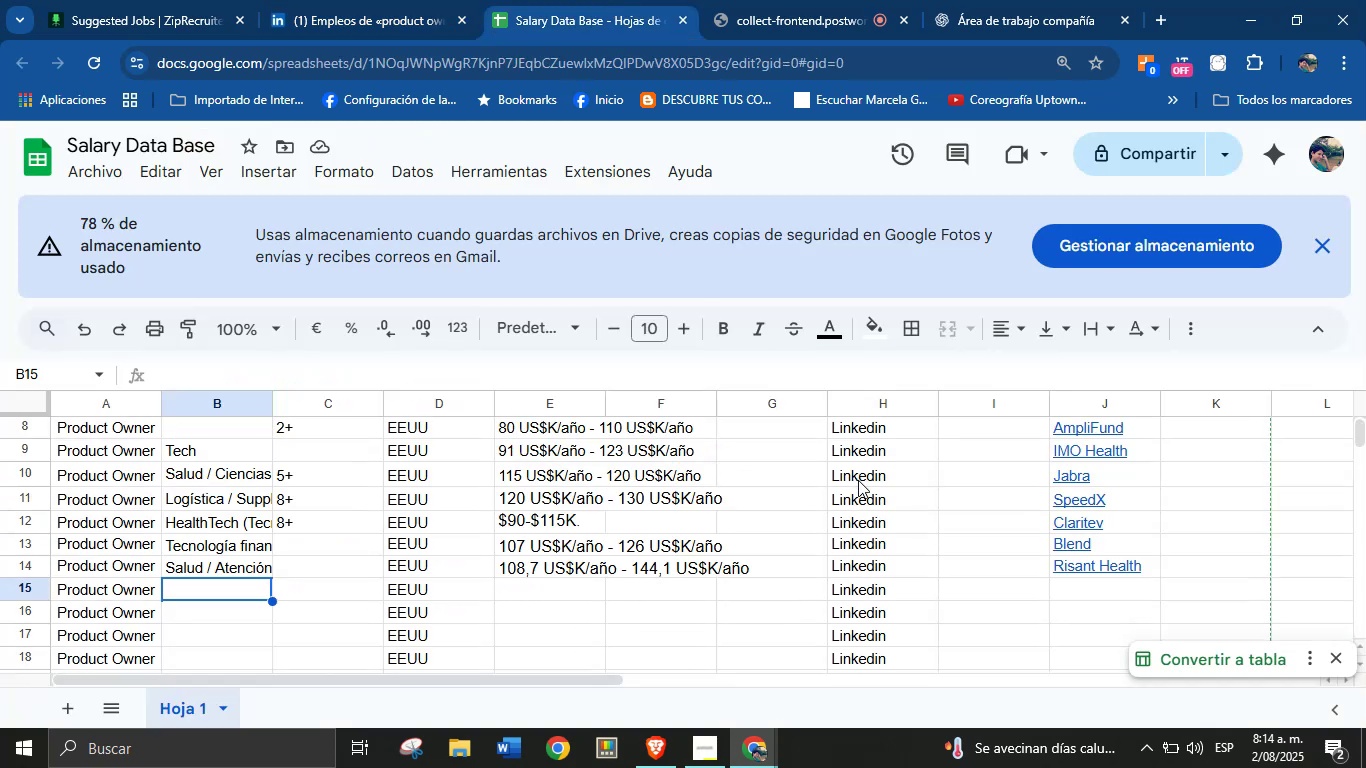 
scroll: coordinate [856, 487], scroll_direction: down, amount: 1.0
 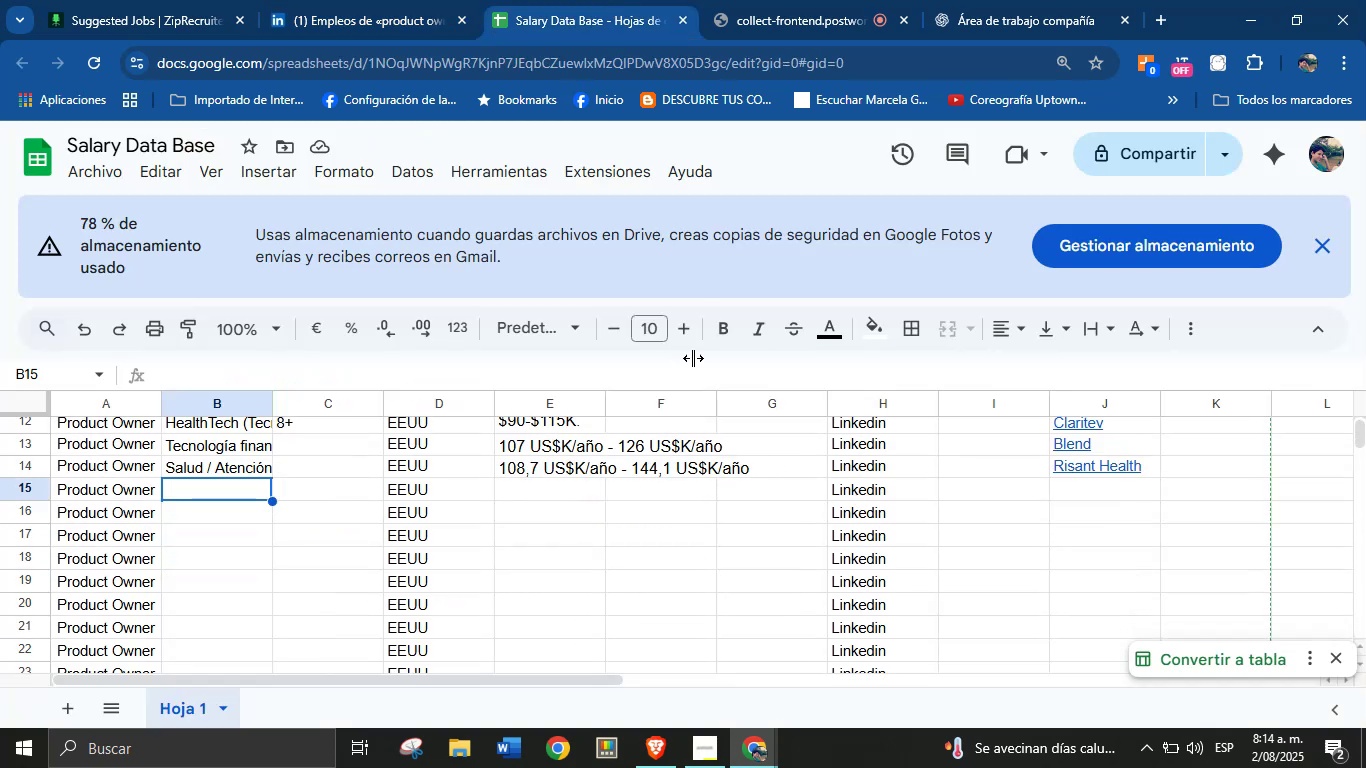 
left_click([375, 0])
 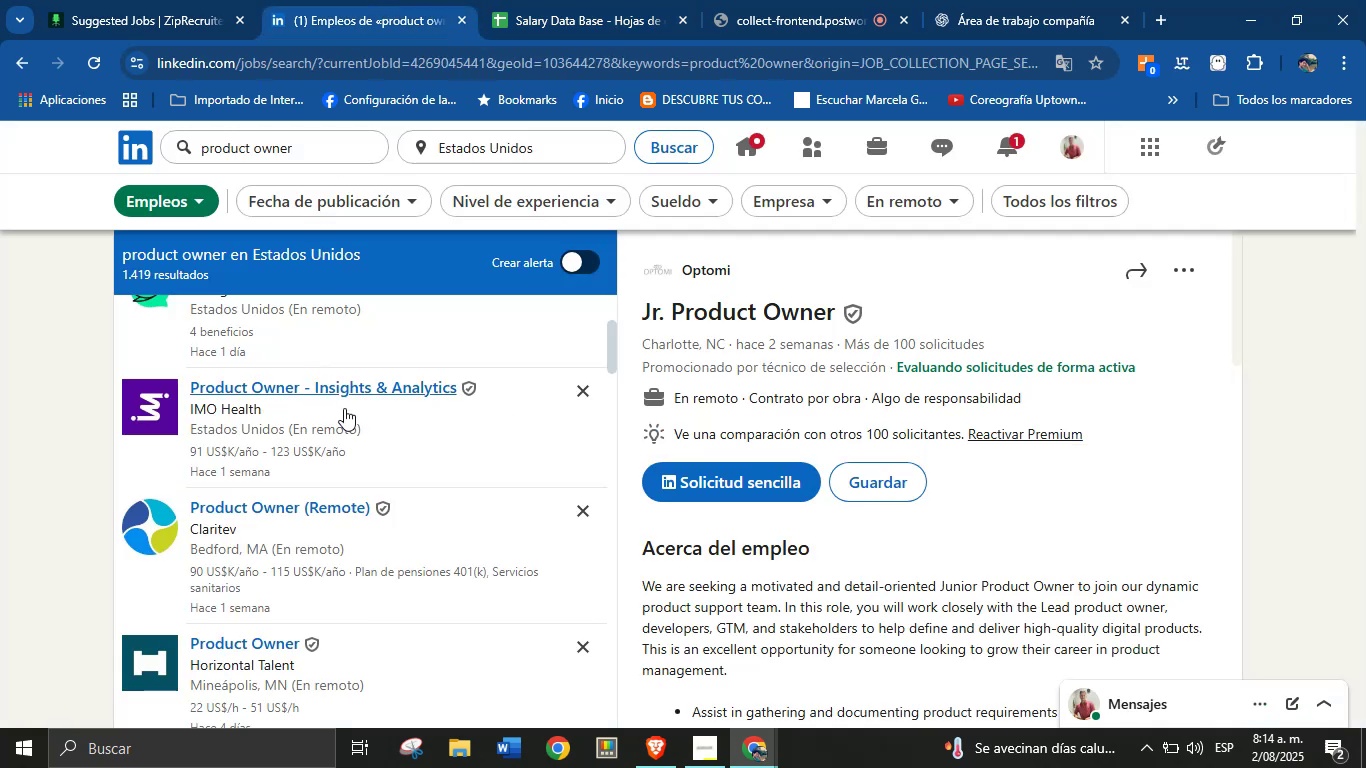 
scroll: coordinate [344, 409], scroll_direction: down, amount: 1.0
 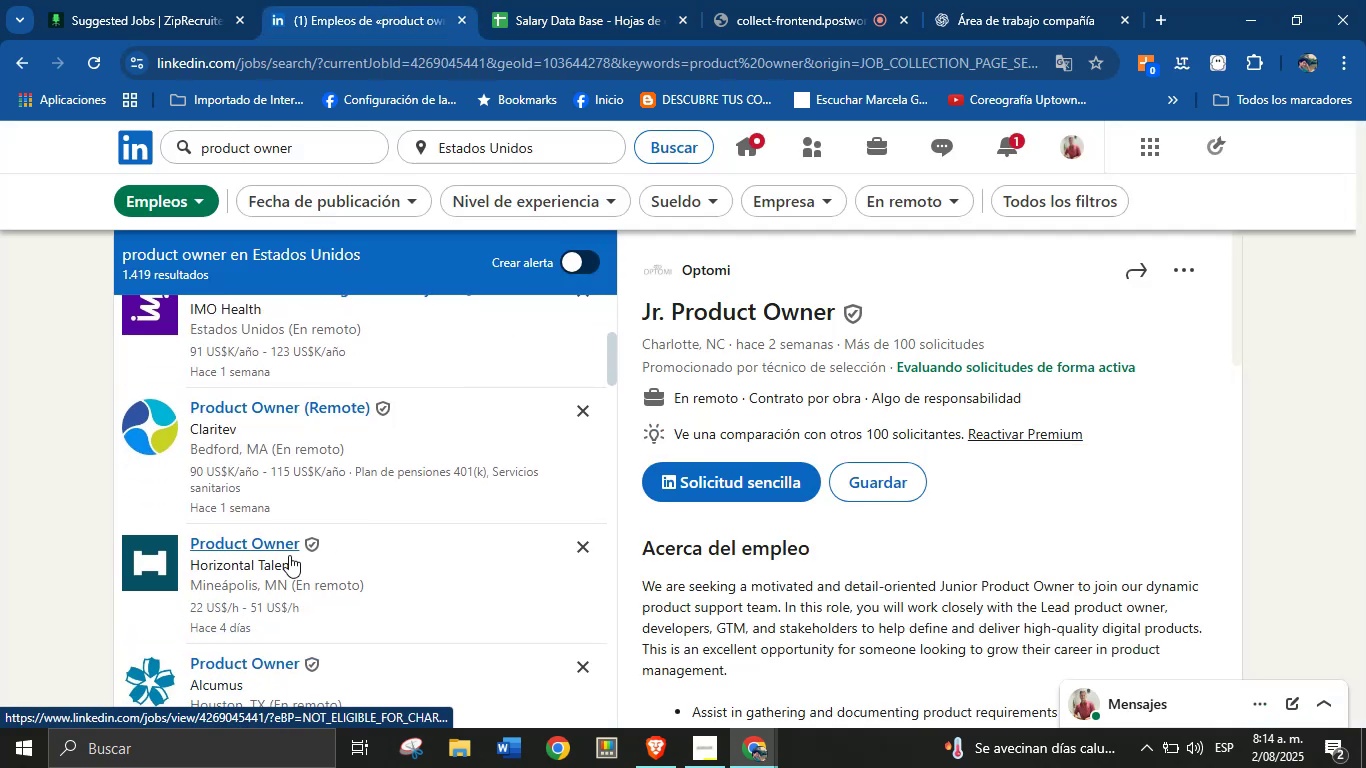 
left_click([289, 550])
 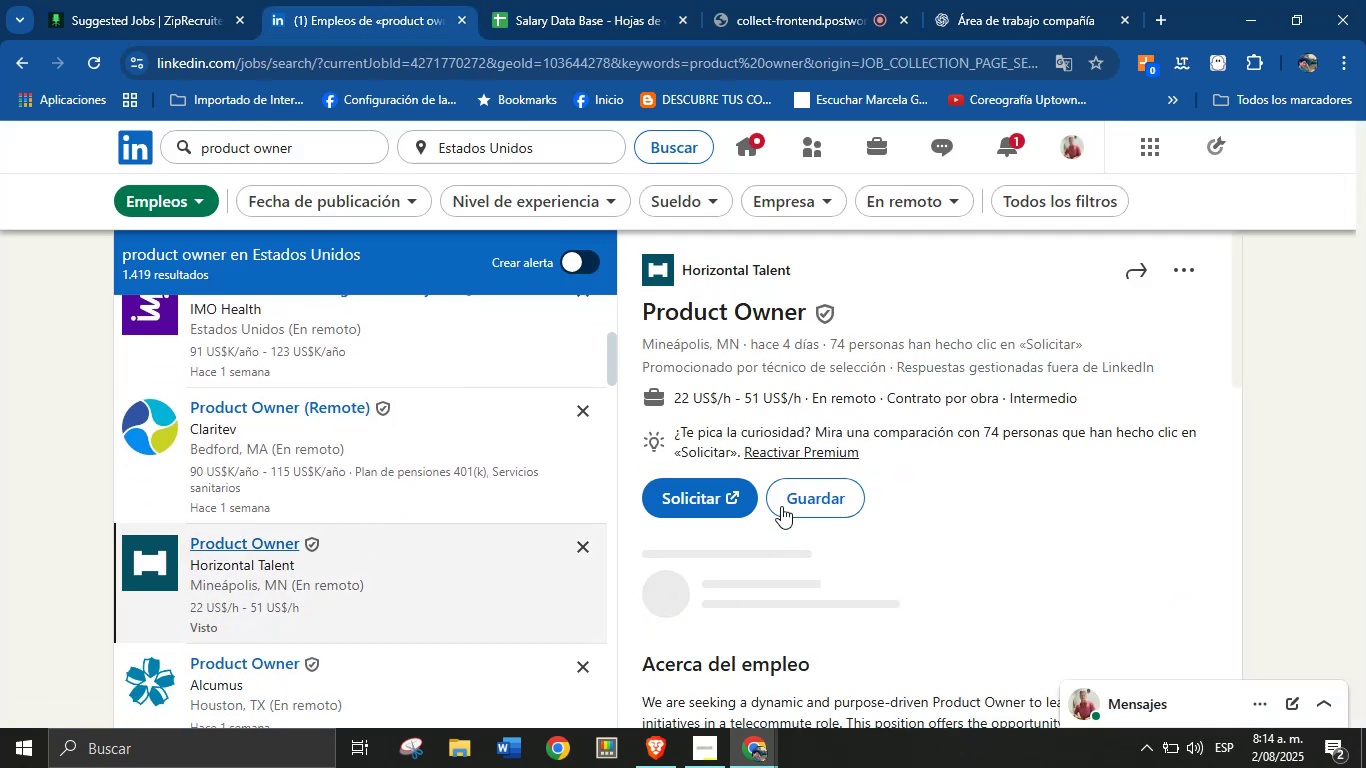 
wait(6.08)
 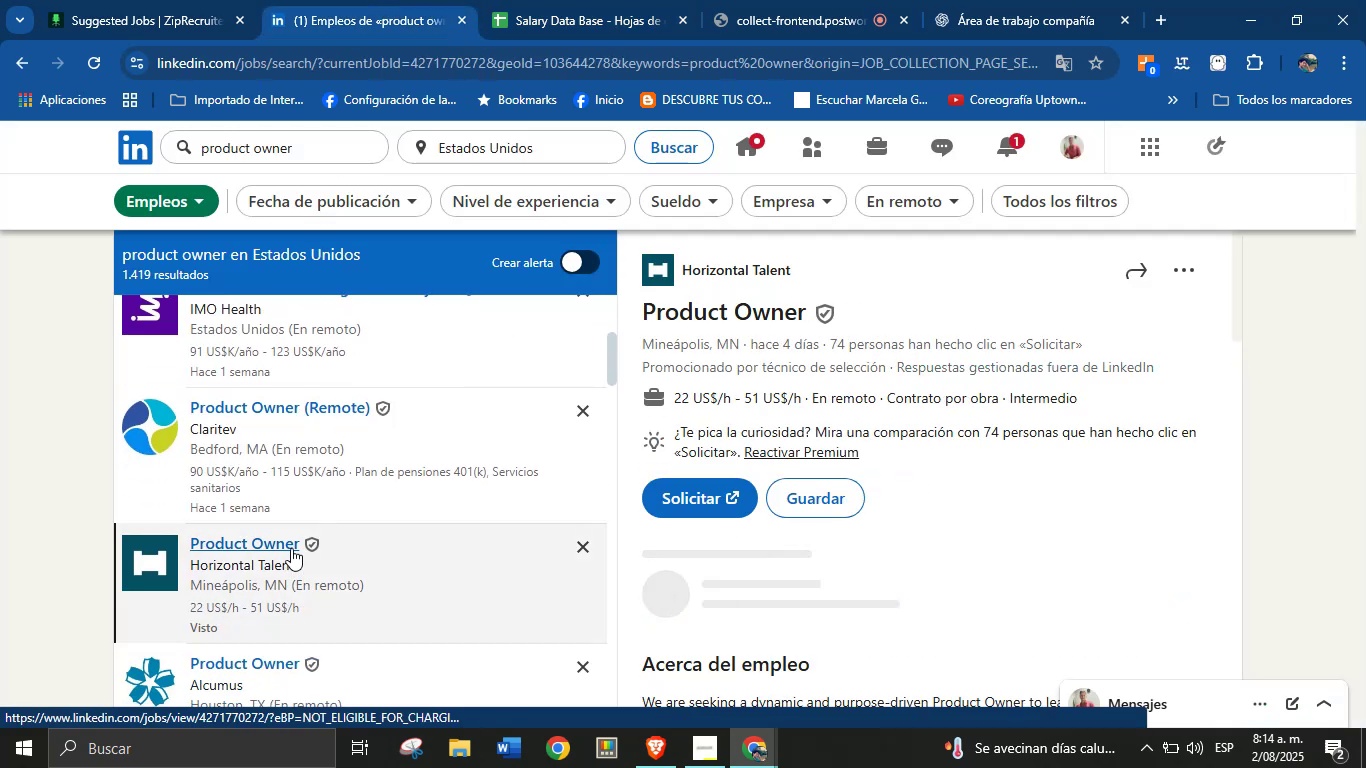 
left_click_drag(start_coordinate=[797, 267], to_coordinate=[686, 265])
 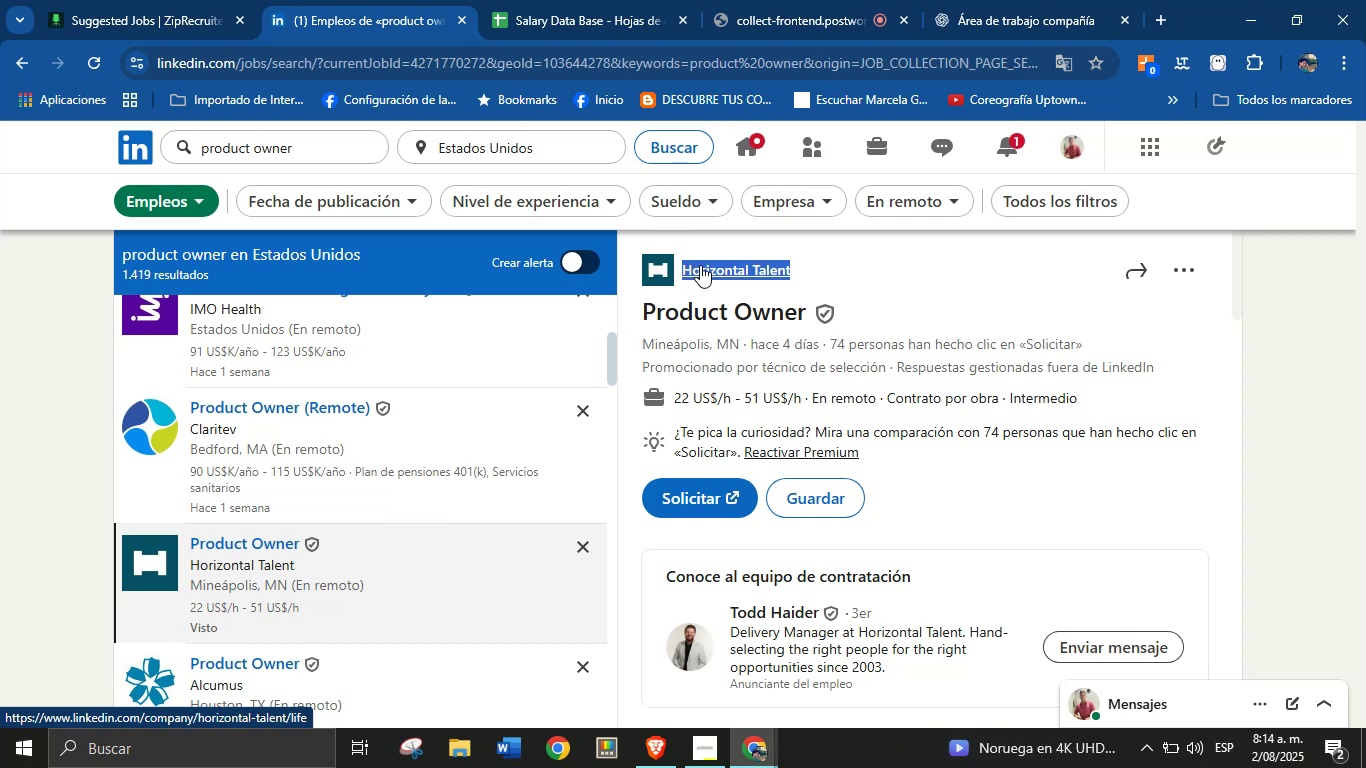 
key(Control+C)
 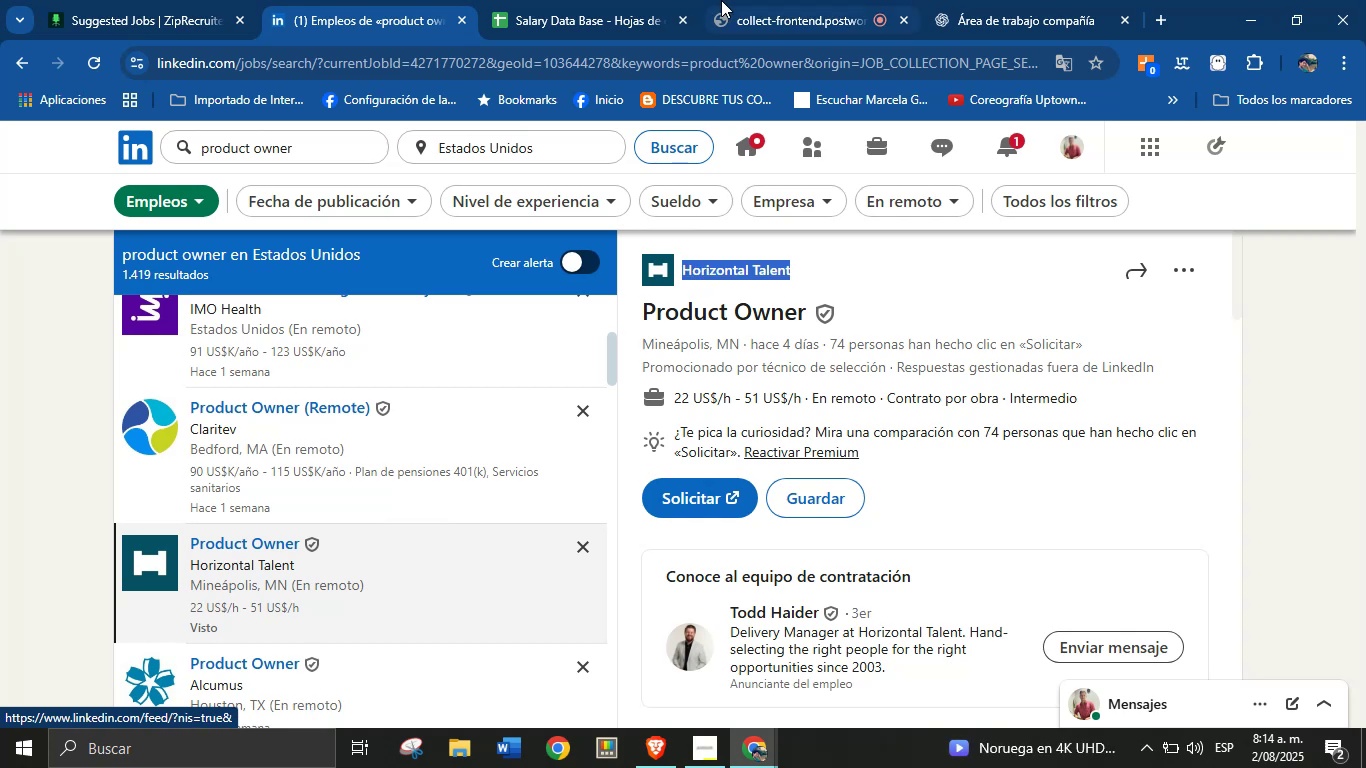 
left_click([619, 0])
 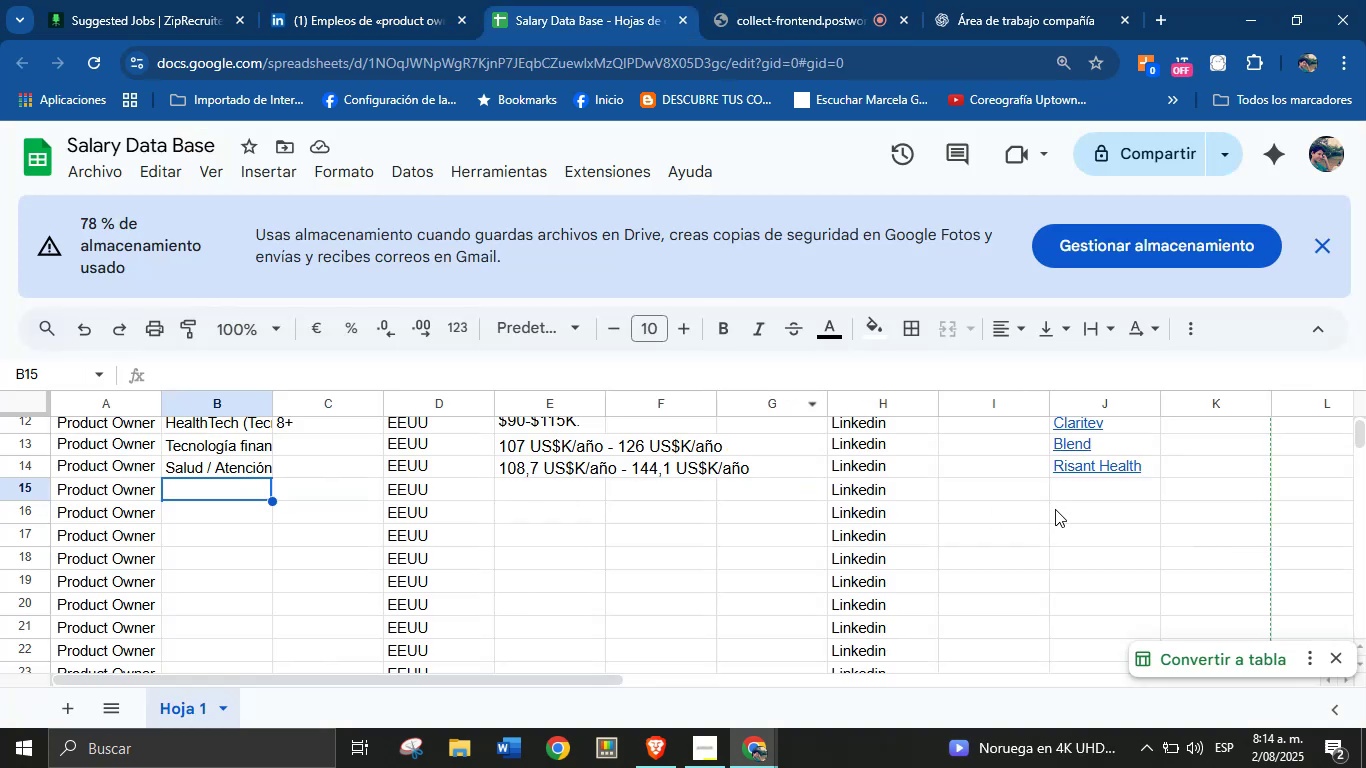 
left_click([1084, 498])
 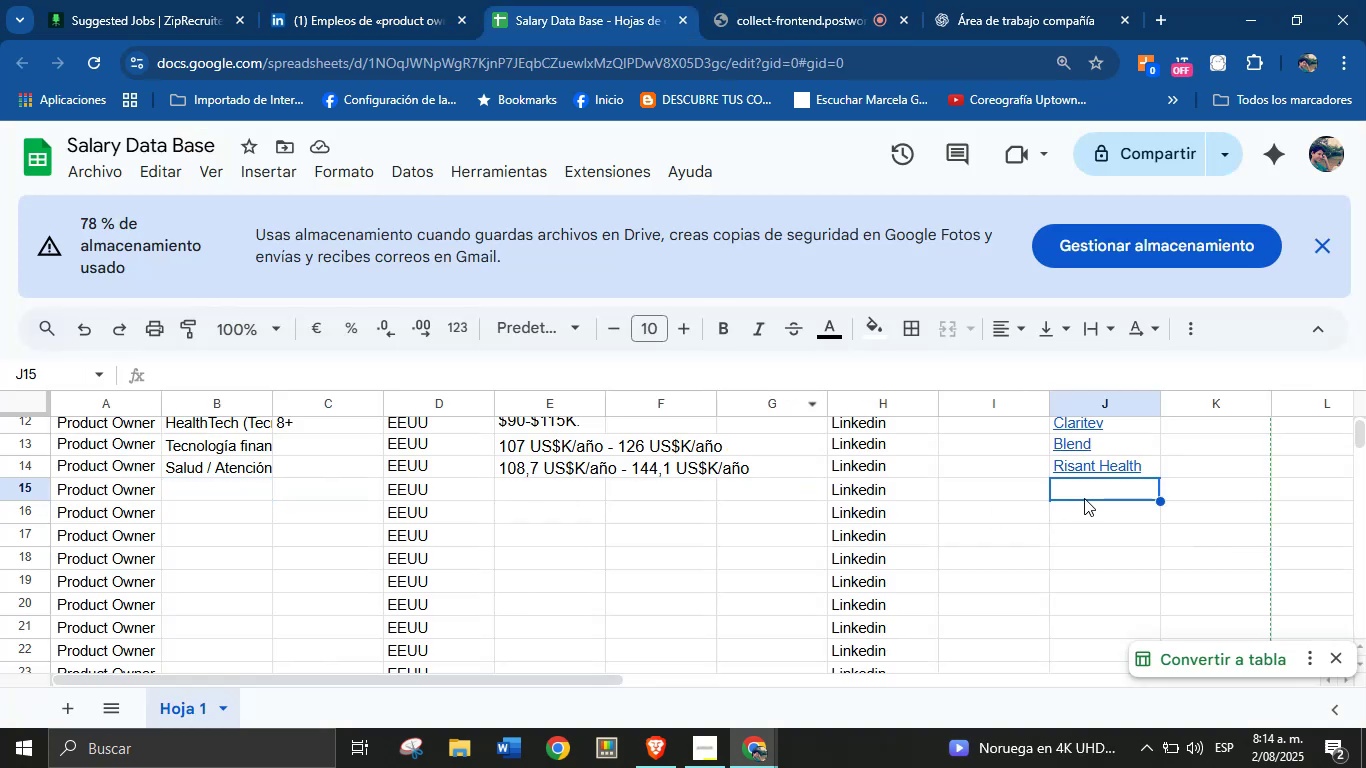 
key(Control+V)
 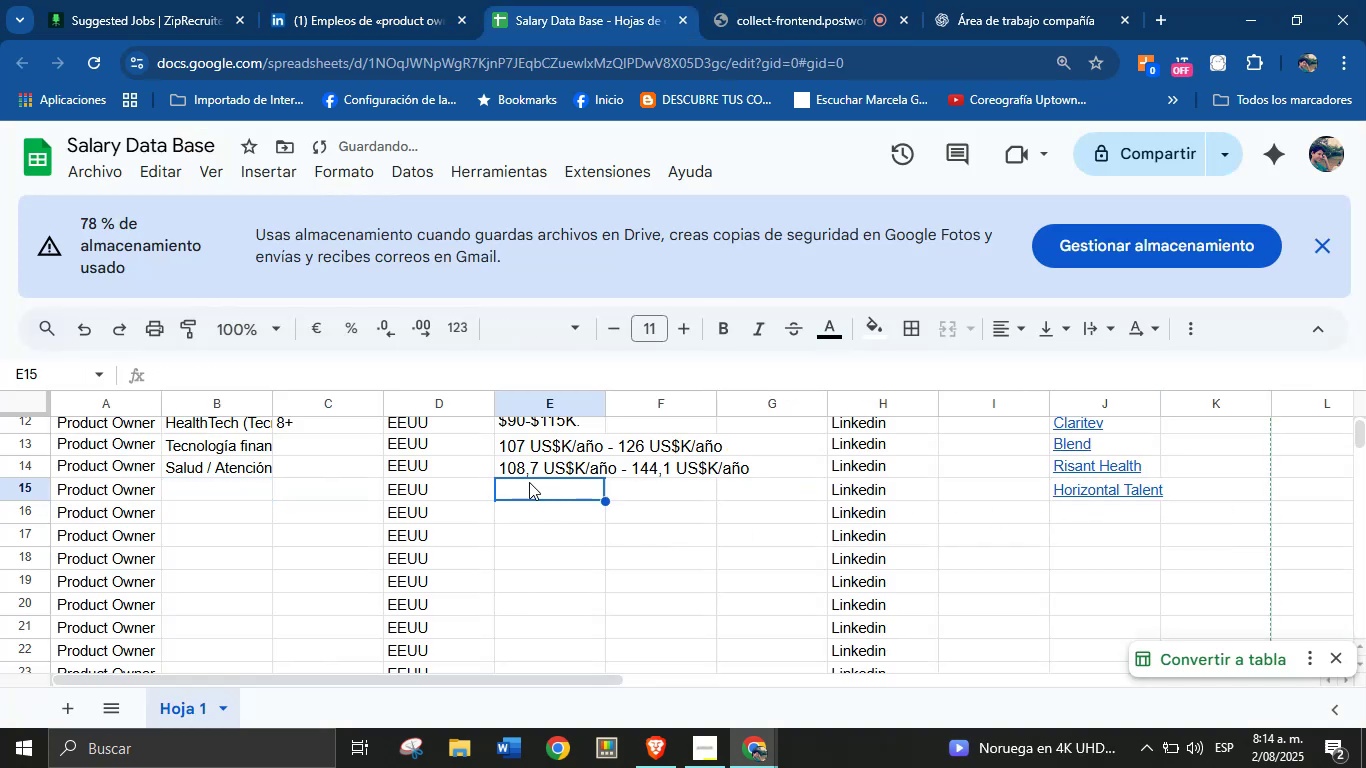 
left_click([371, 0])
 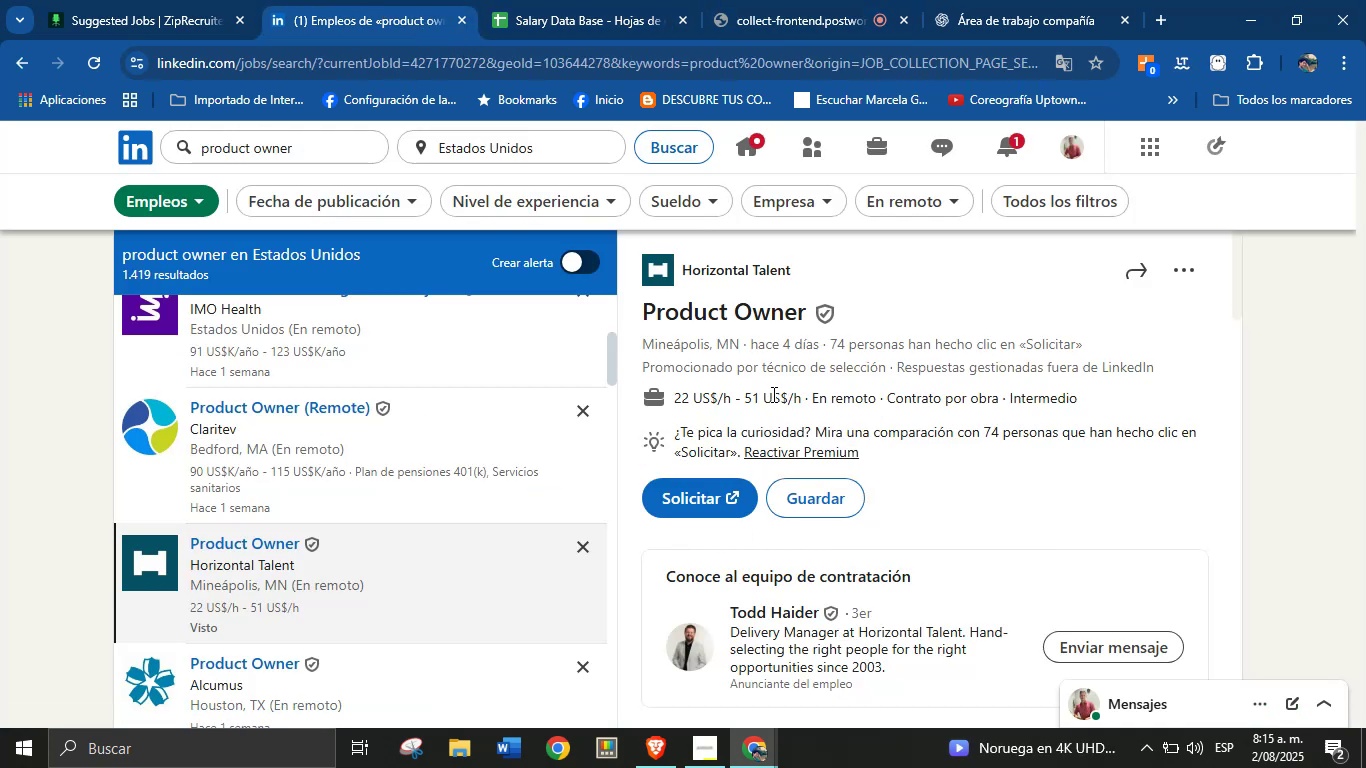 
left_click_drag(start_coordinate=[802, 394], to_coordinate=[675, 394])
 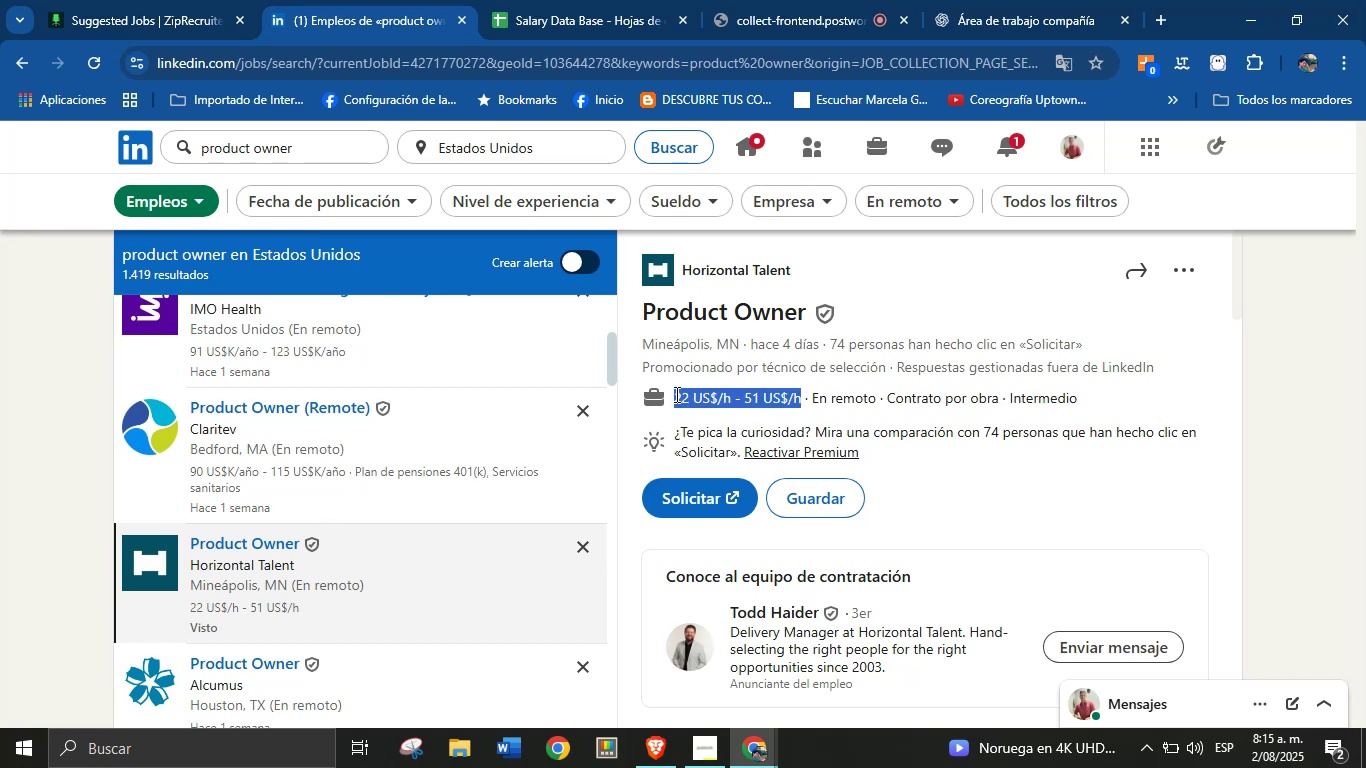 
key(Control+C)
 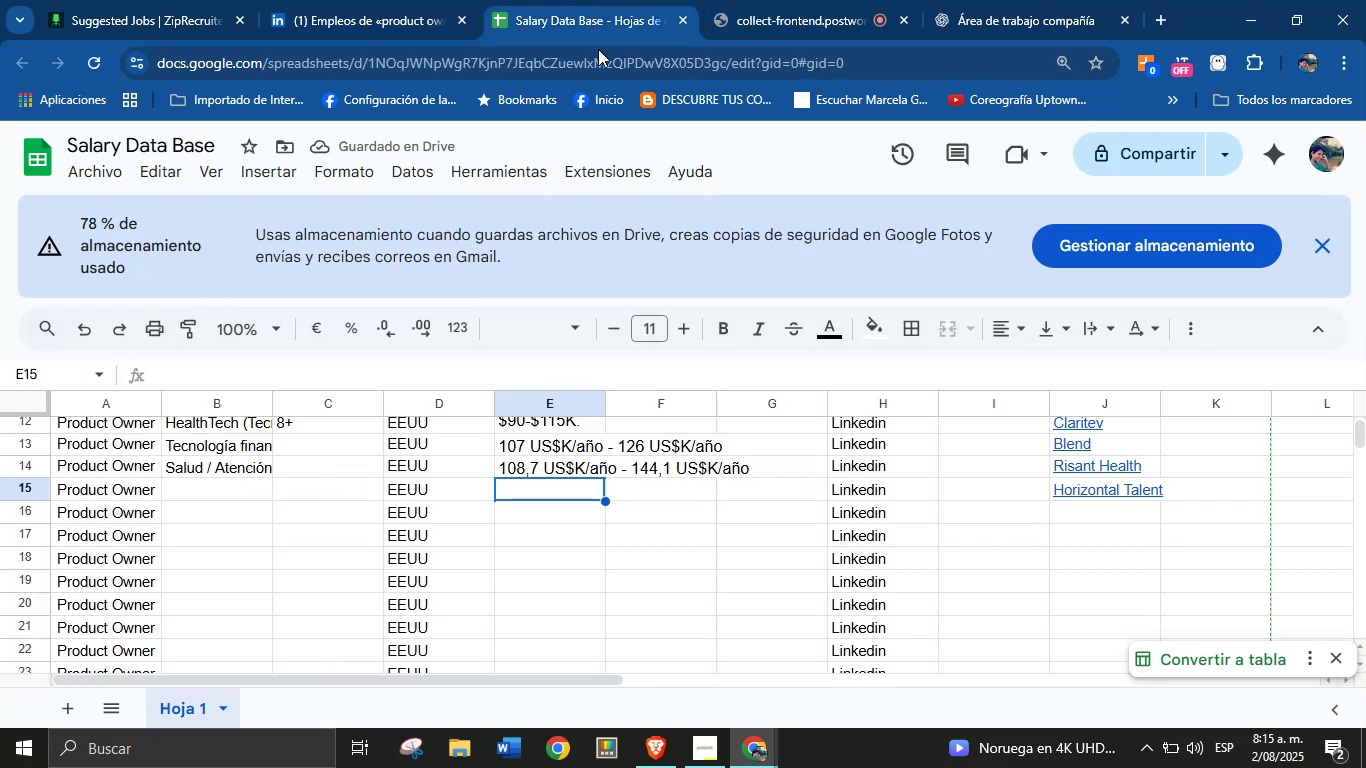 
key(Control+V)
 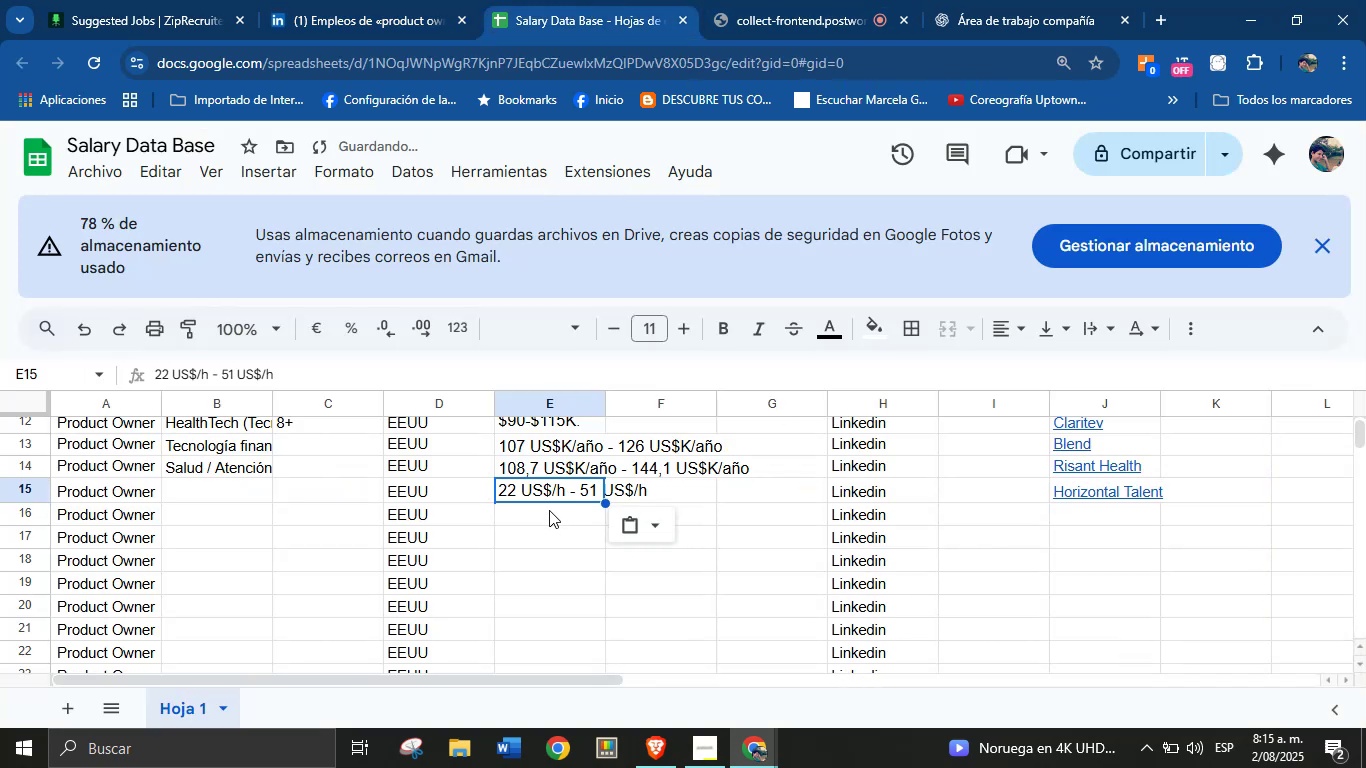 
left_click([549, 510])
 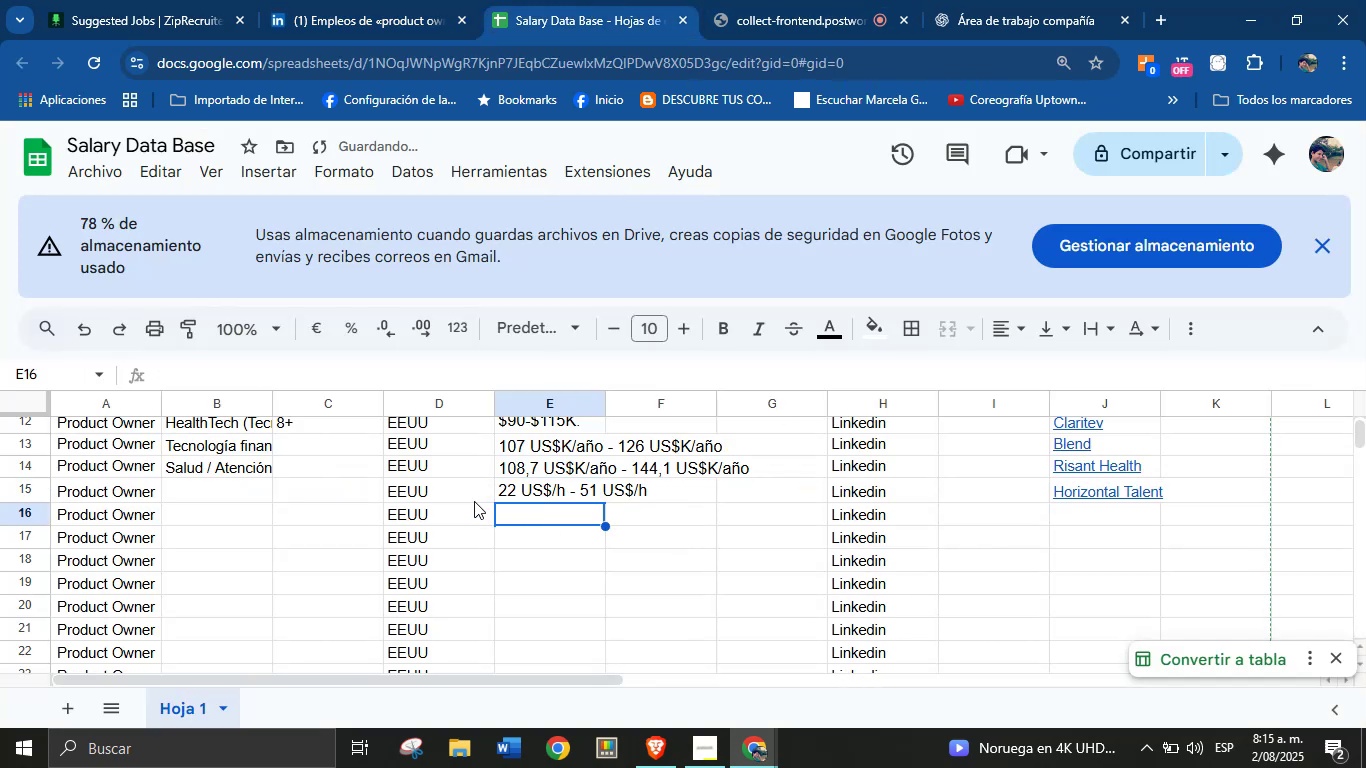 
left_click([473, 486])
 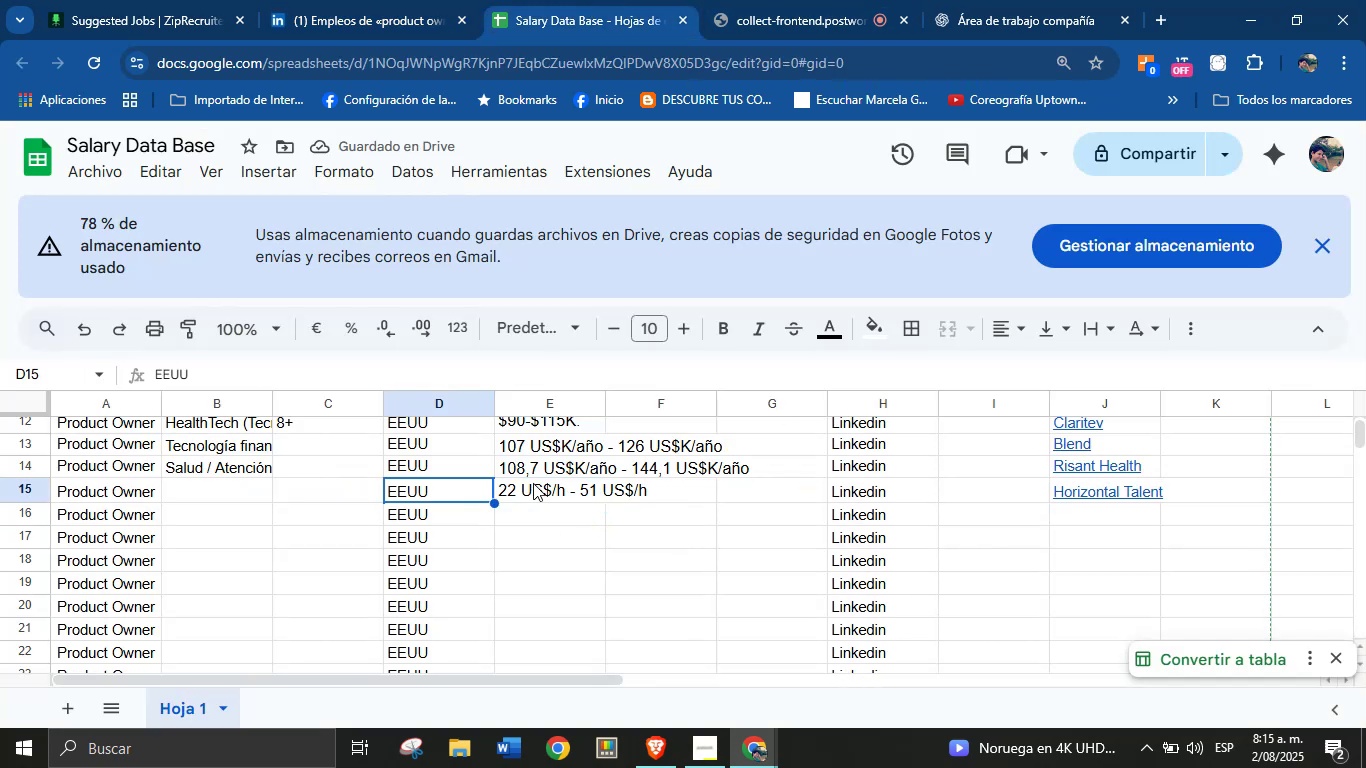 
left_click([542, 491])
 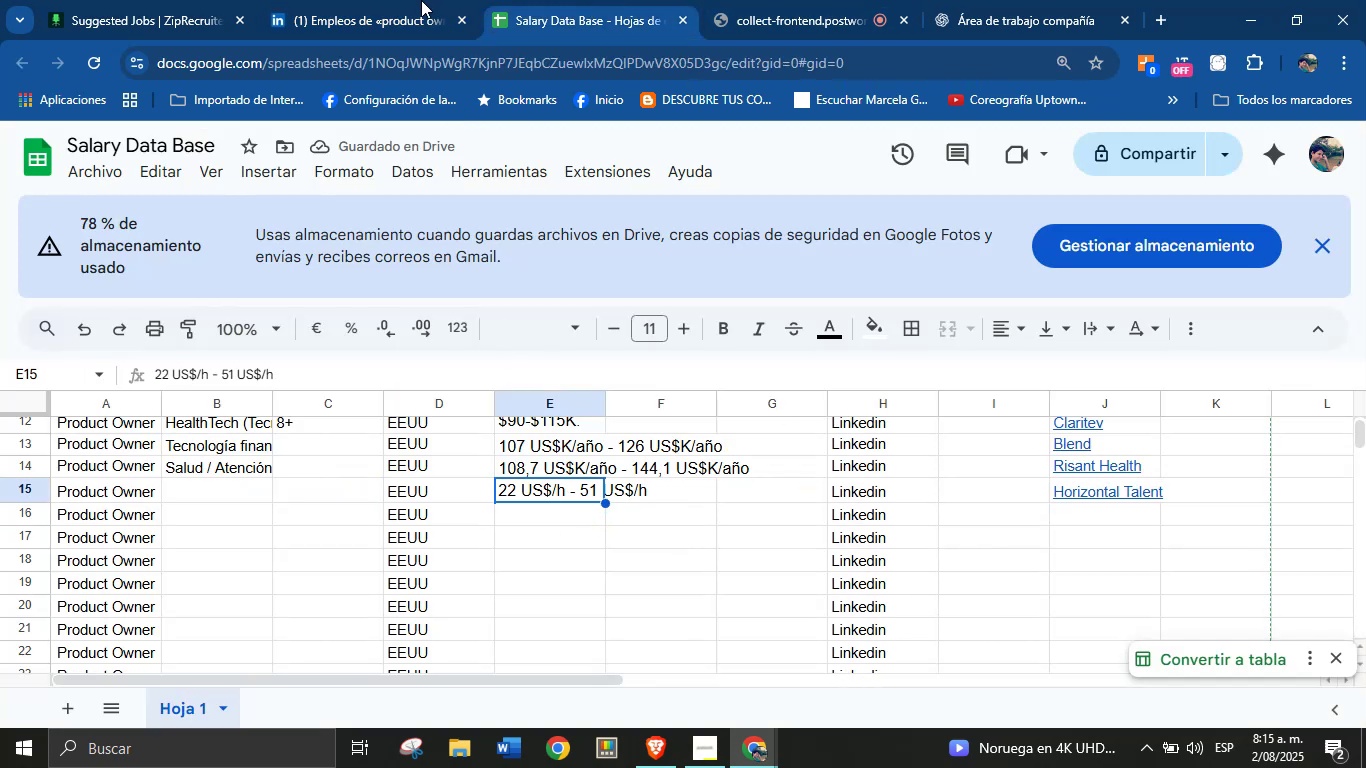 
left_click([378, 0])
 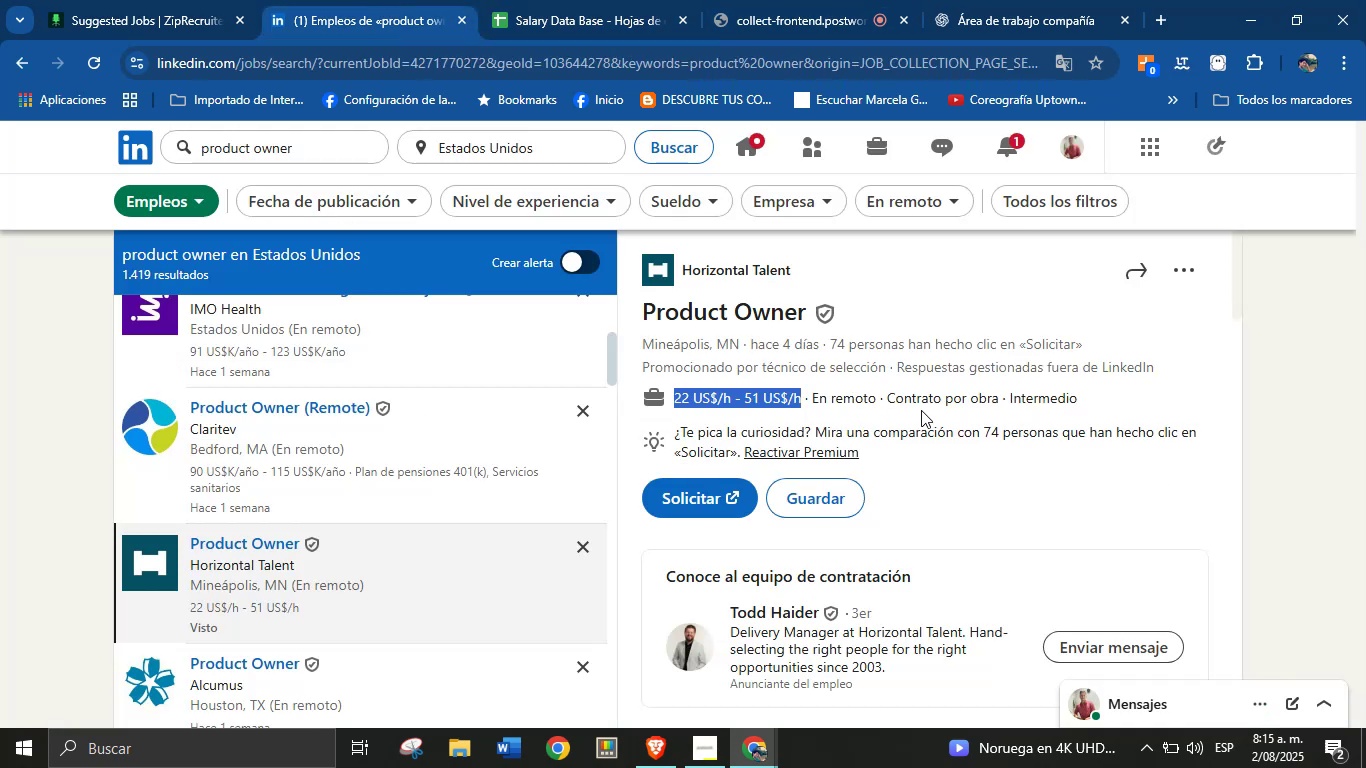 
left_click([932, 401])
 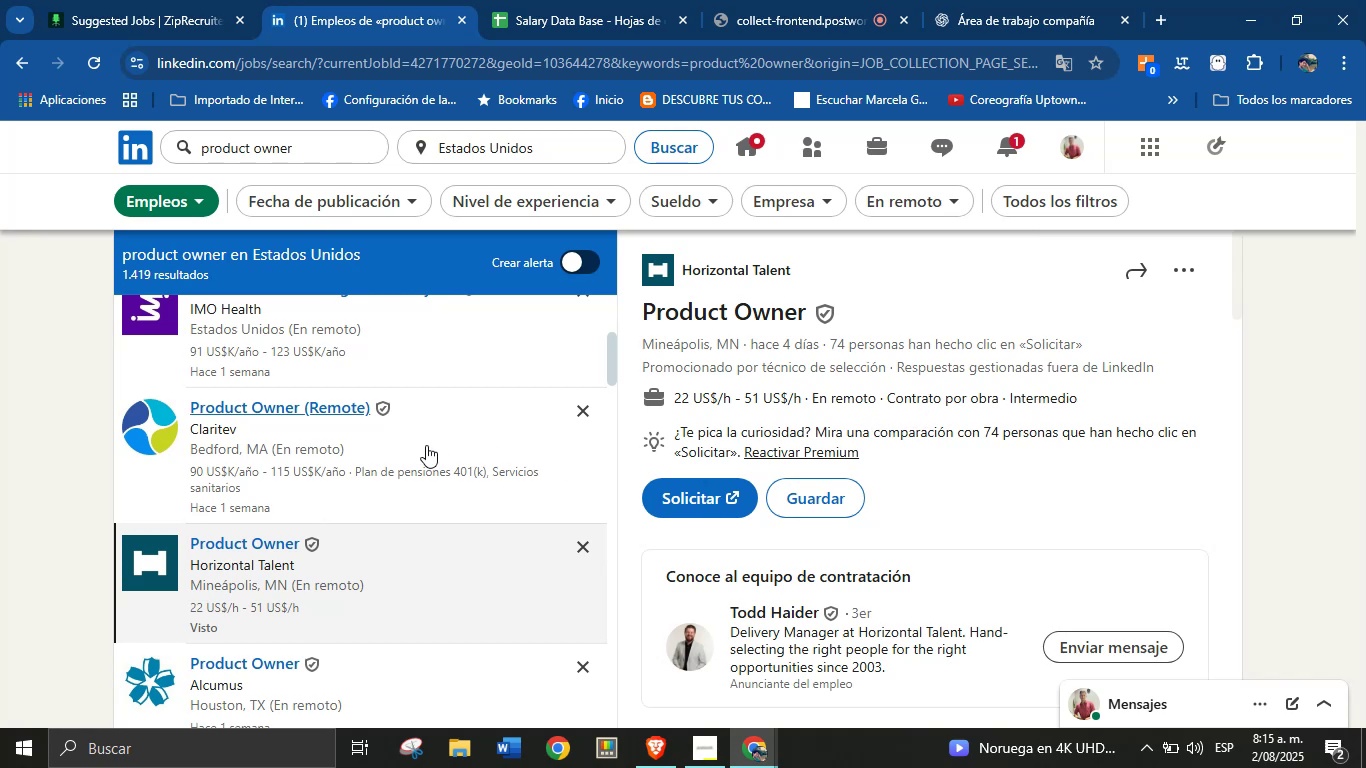 
wait(7.39)
 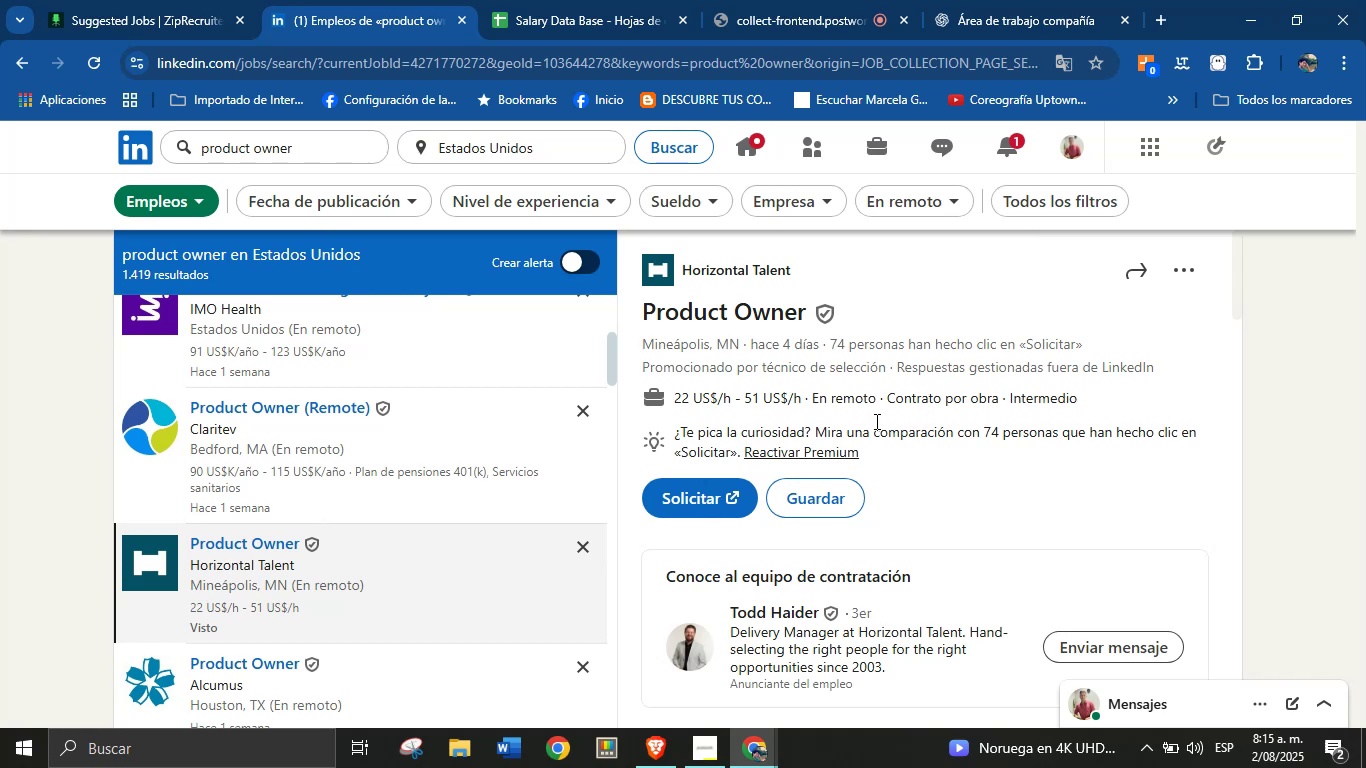 
left_click([550, 0])
 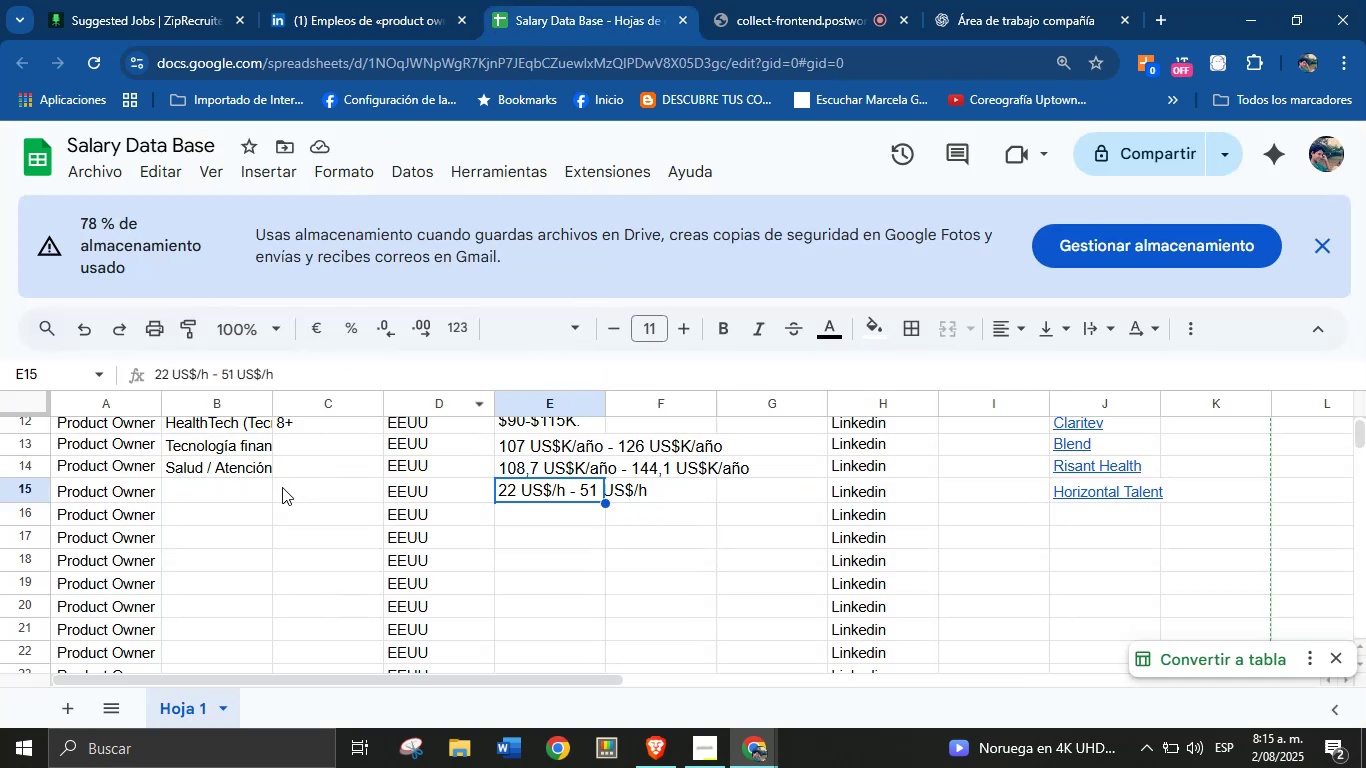 
left_click([238, 489])
 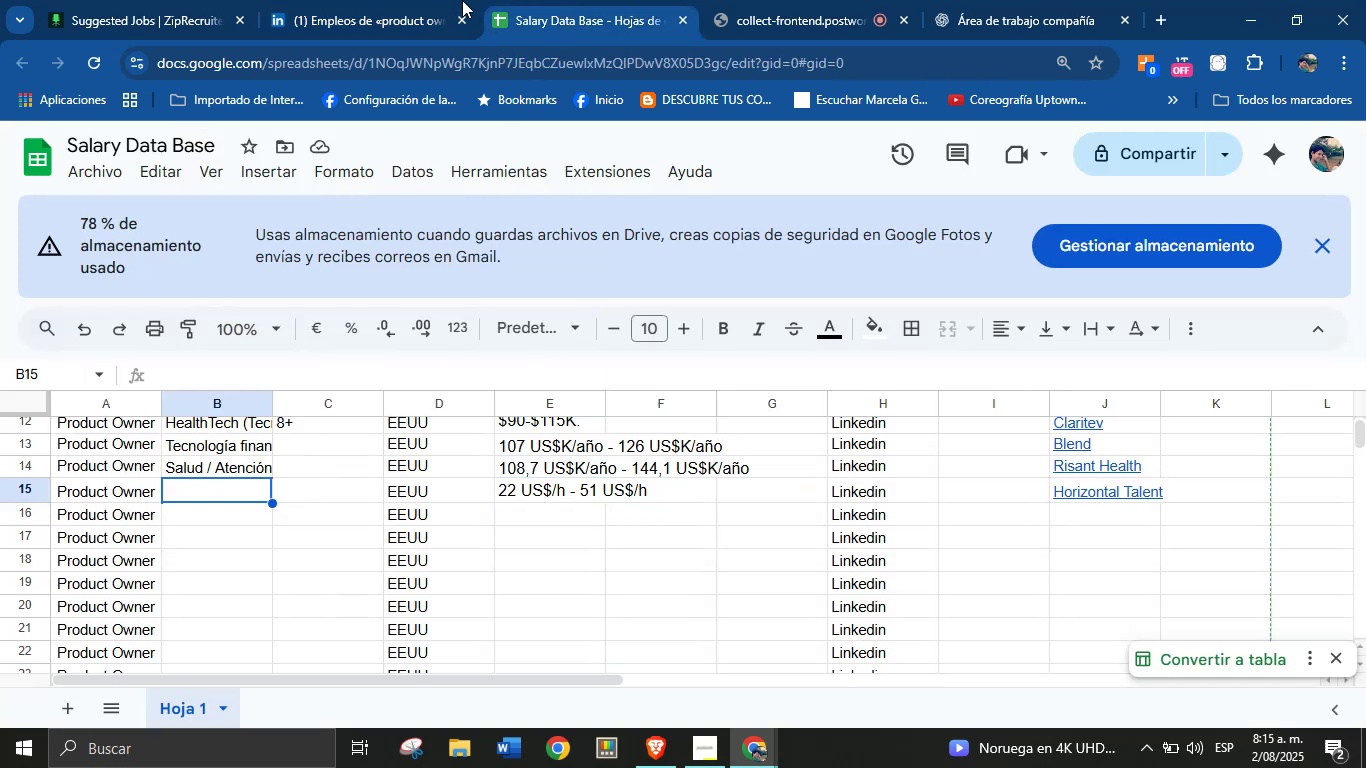 
left_click([416, 0])
 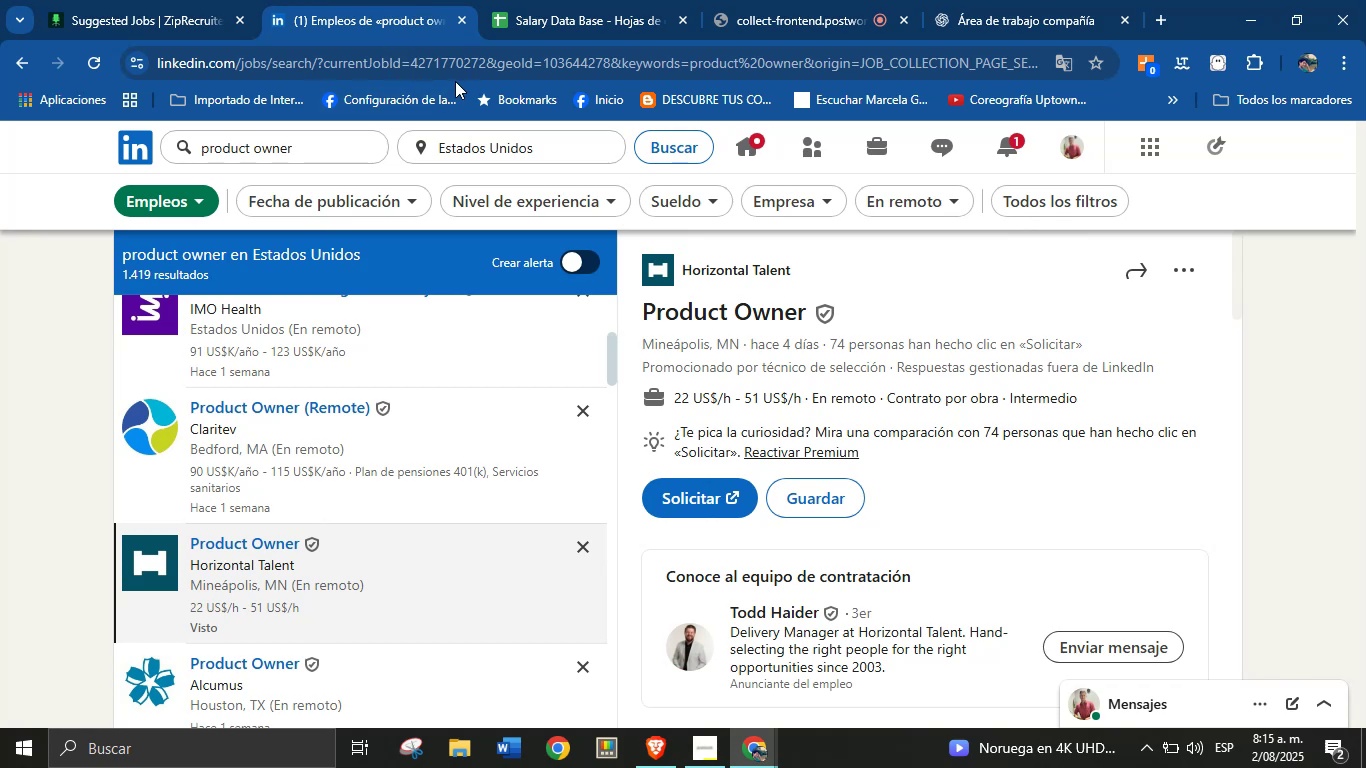 
wait(5.73)
 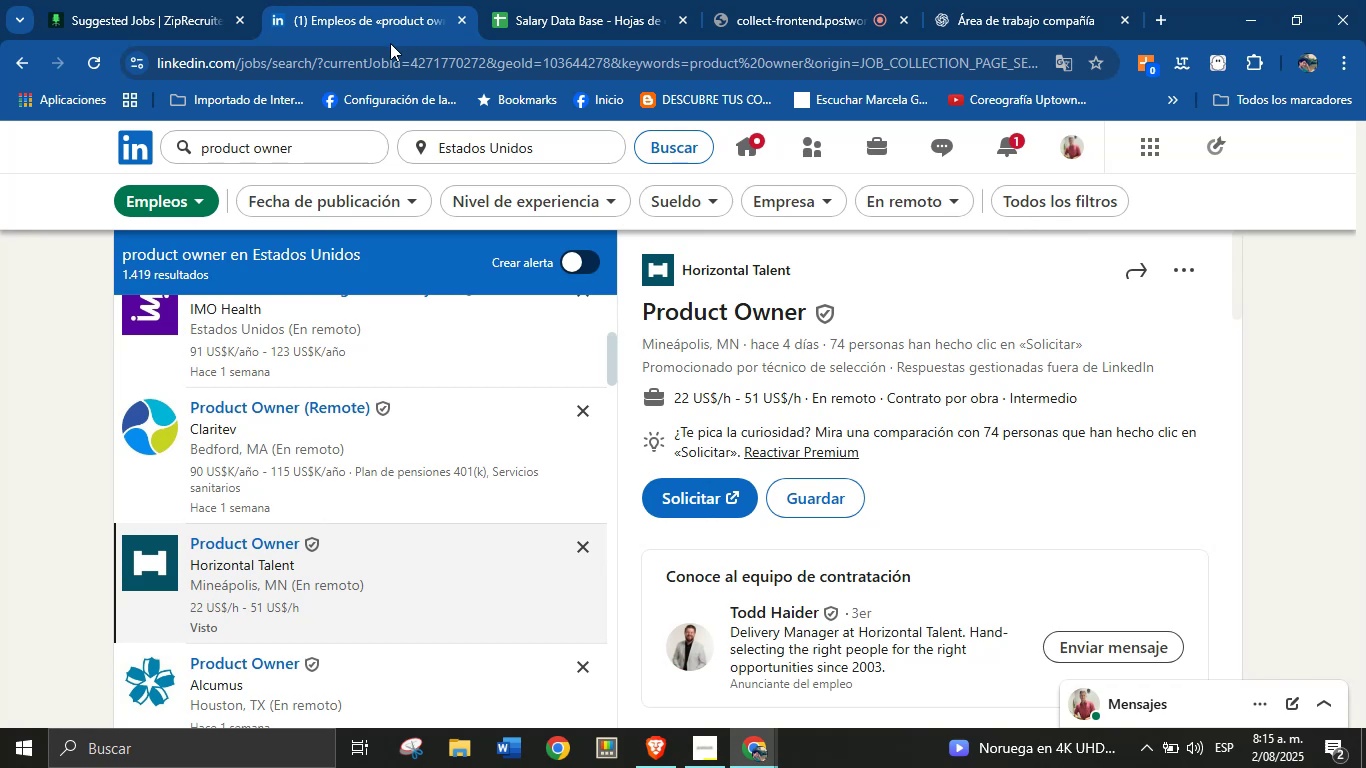 
left_click([554, 0])
 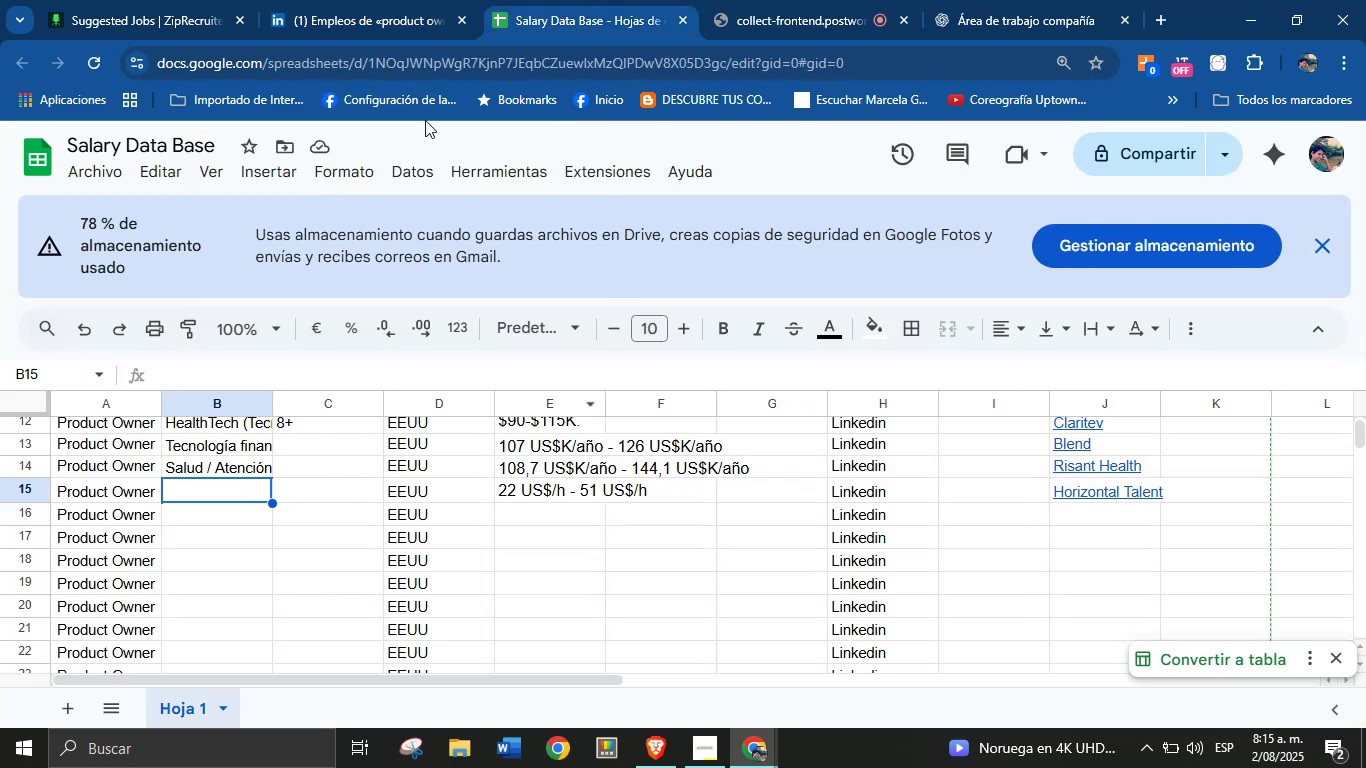 
left_click([361, 0])
 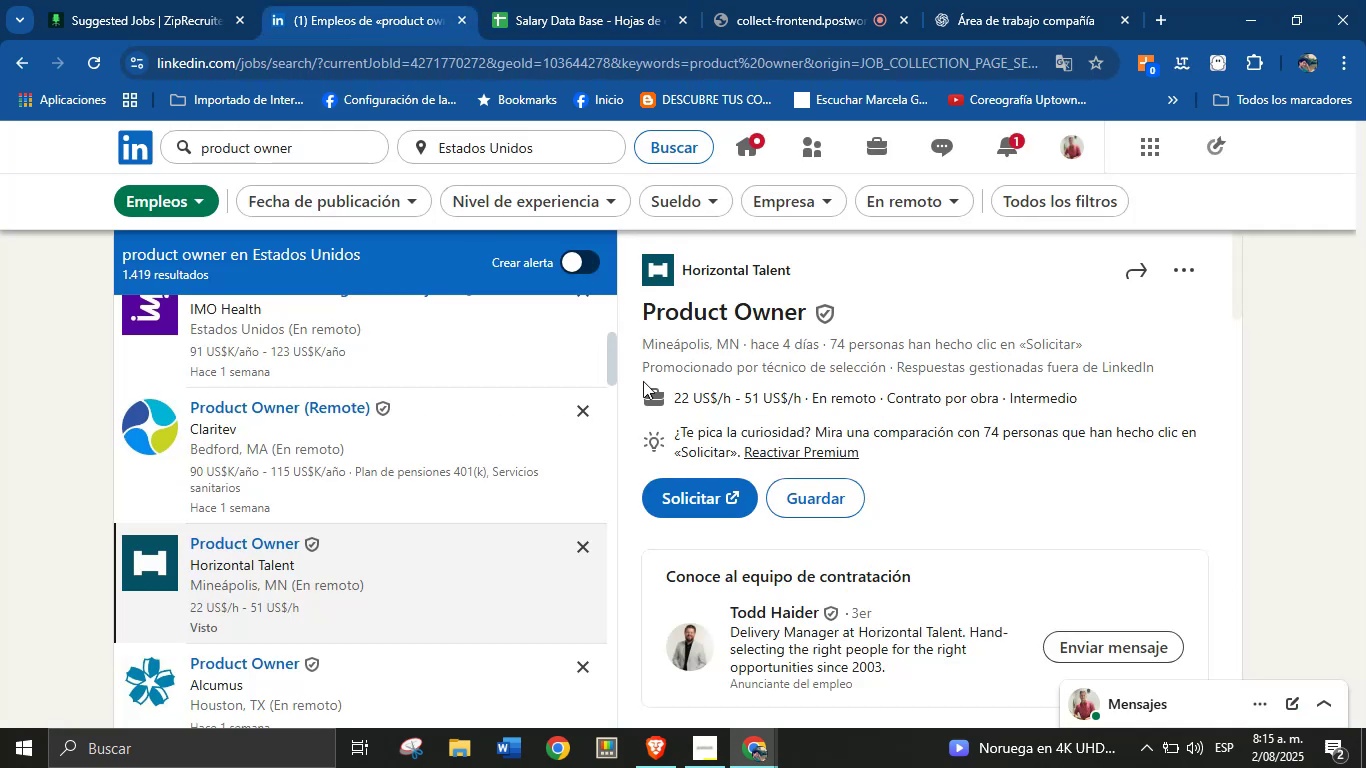 
scroll: coordinate [412, 402], scroll_direction: down, amount: 1.0
 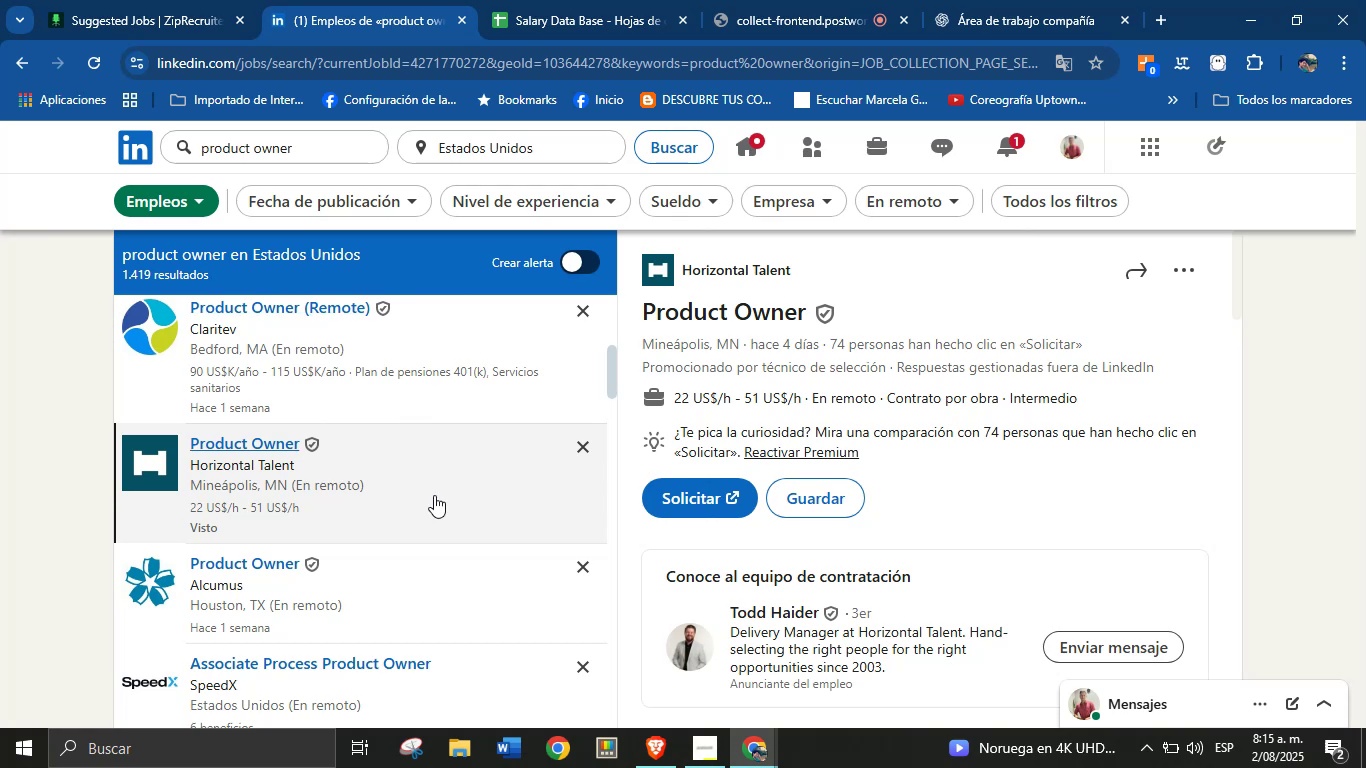 
left_click([532, 0])
 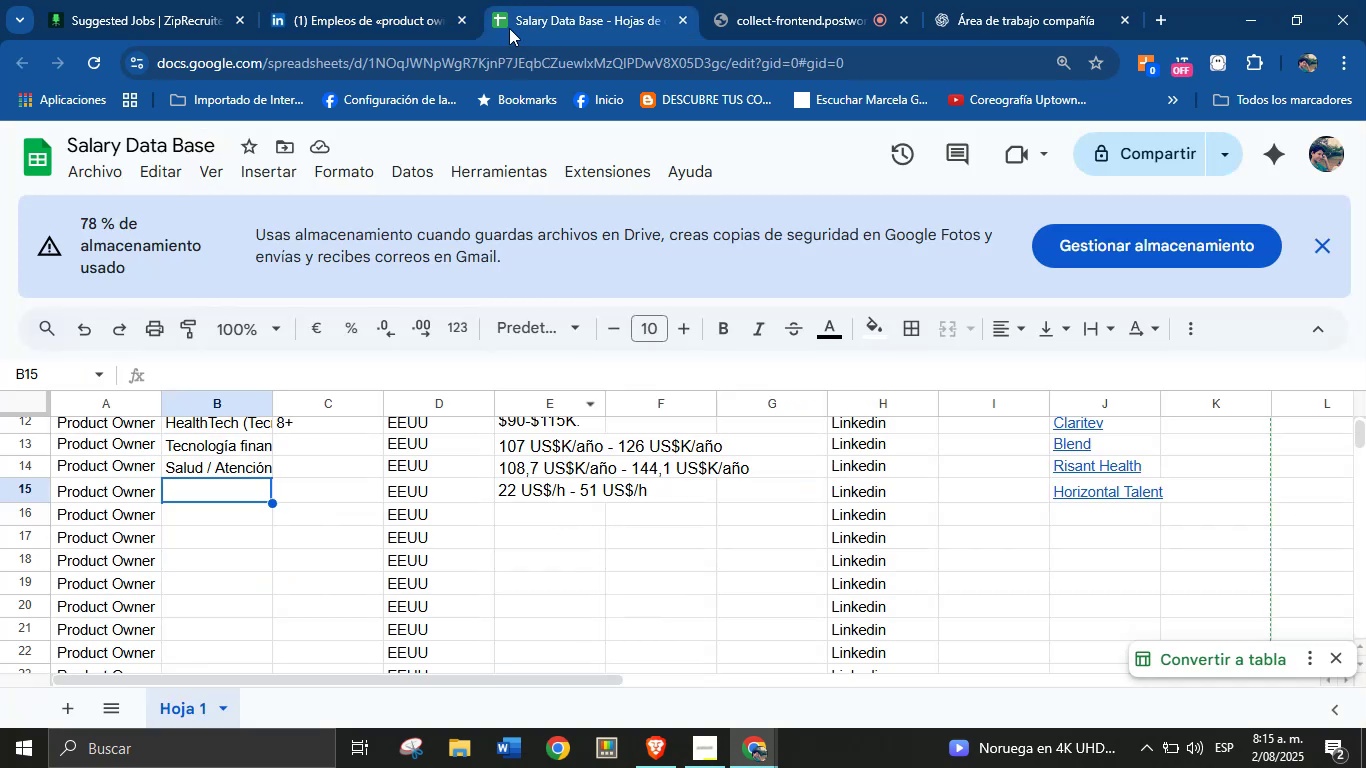 
left_click([375, 0])
 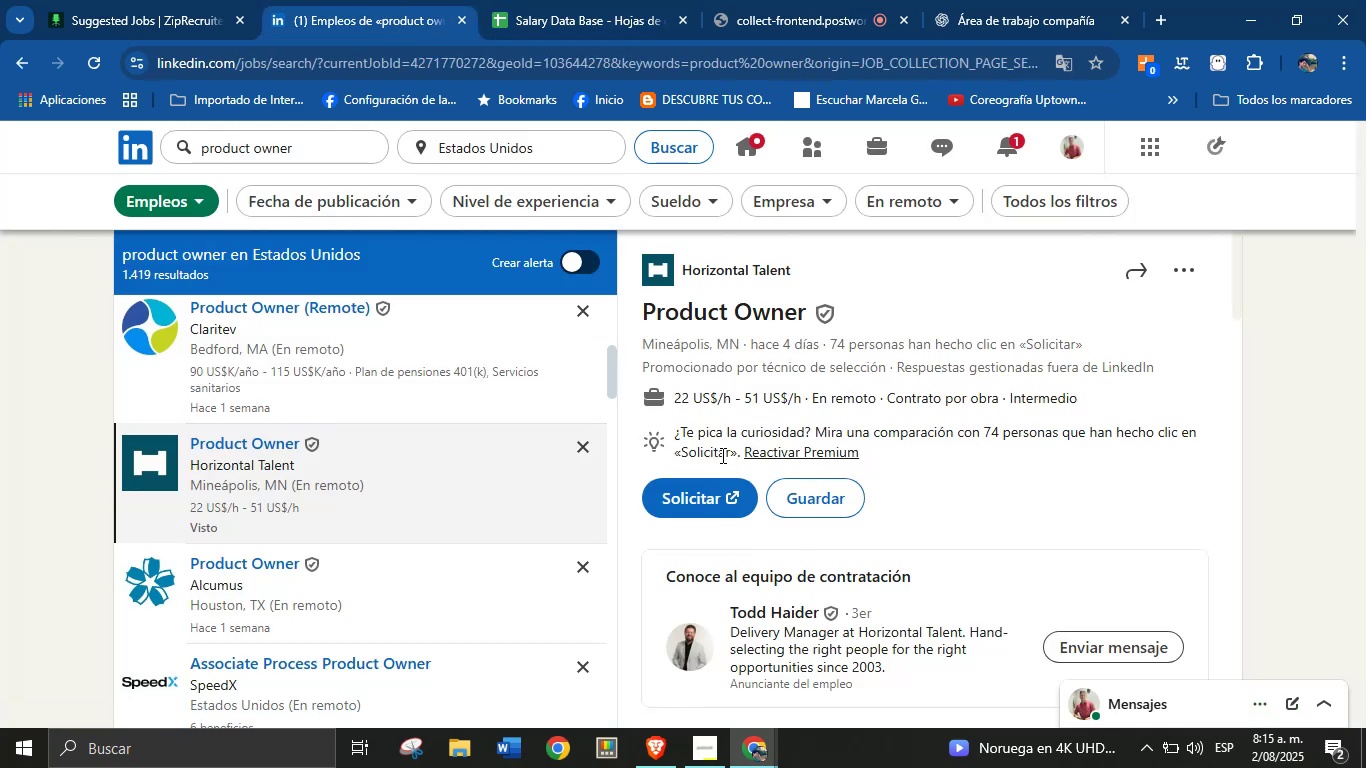 
wait(5.26)
 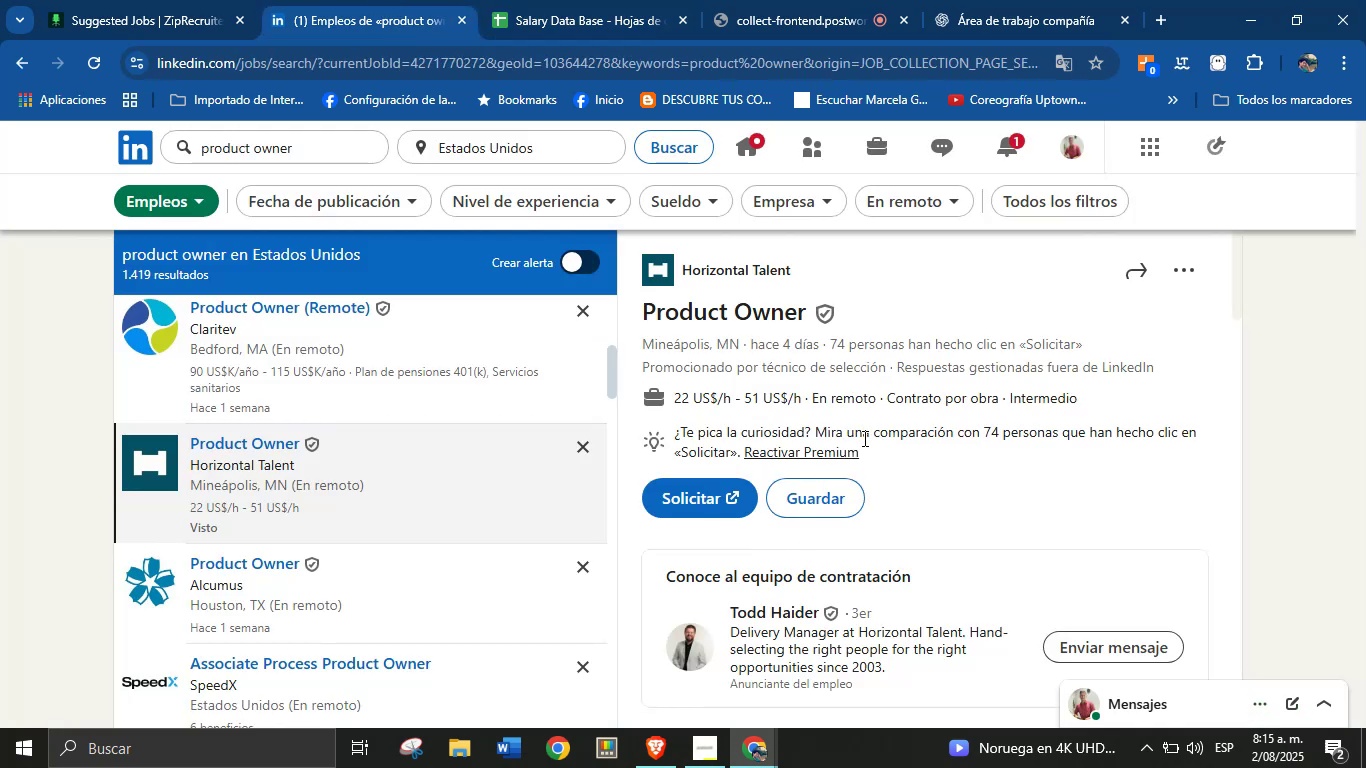 
left_click([589, 0])
 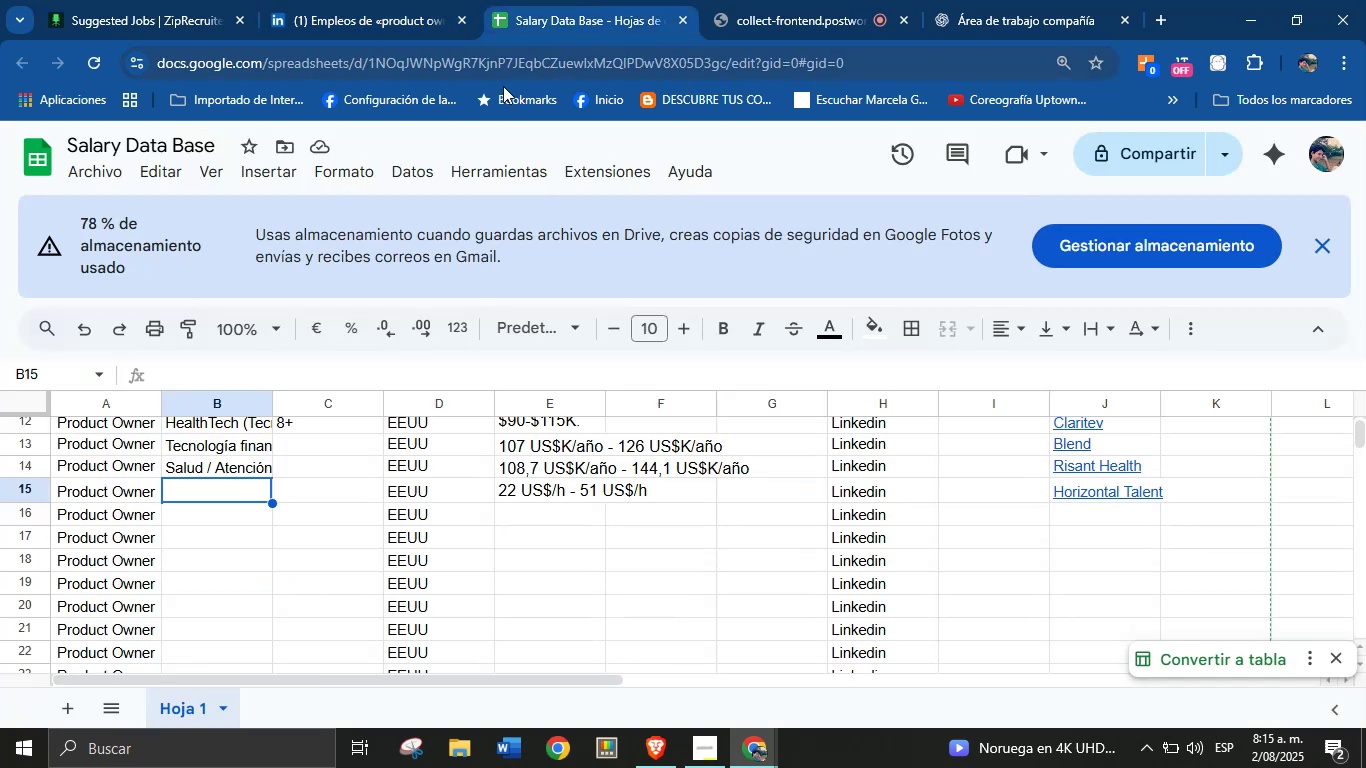 
mouse_move([400, -4])
 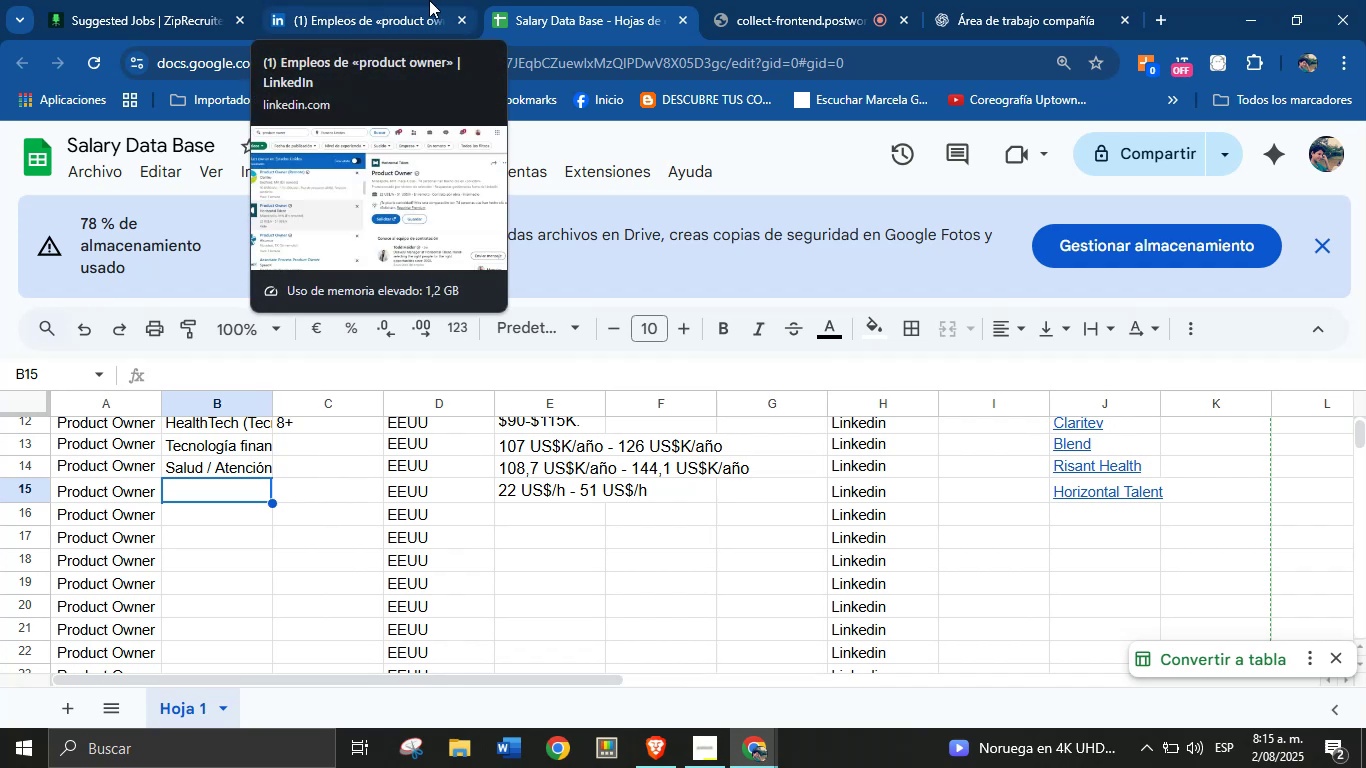 
left_click([336, 0])
 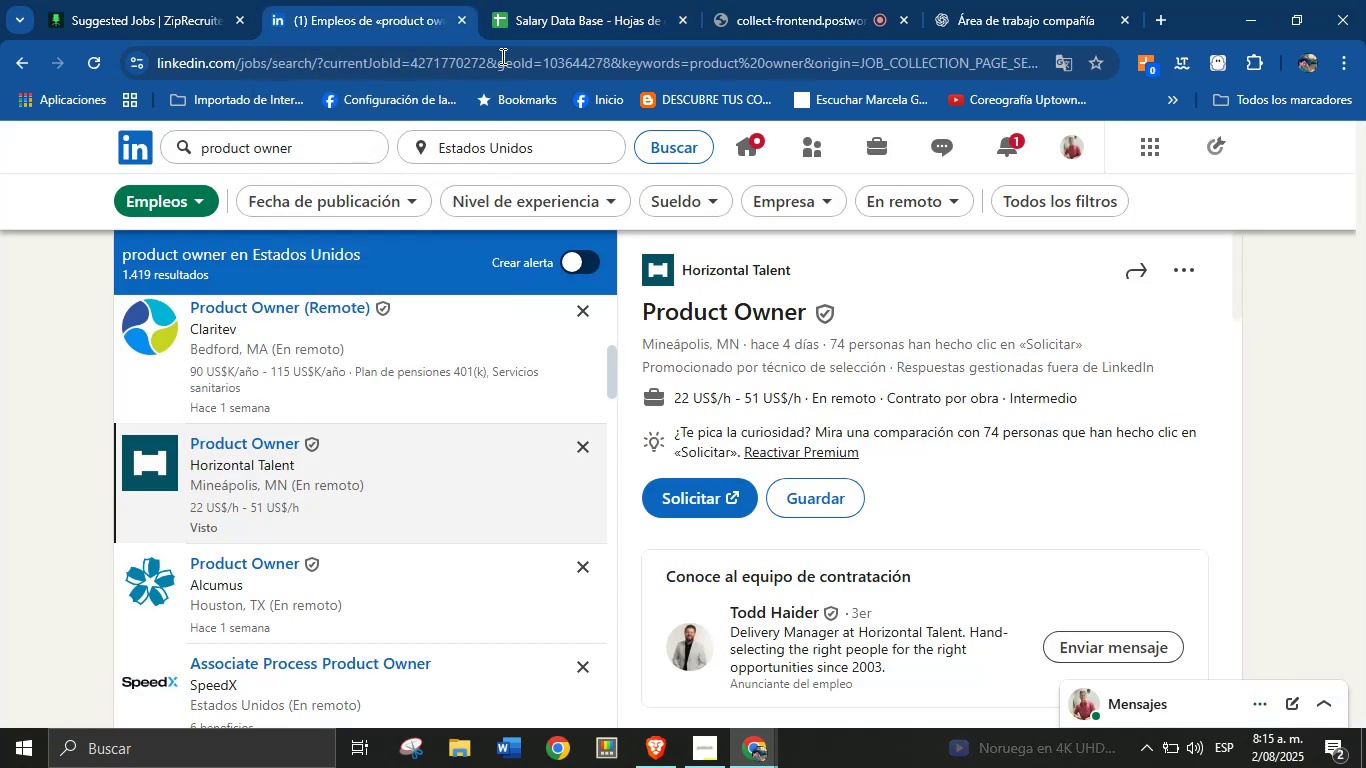 
left_click([538, 0])
 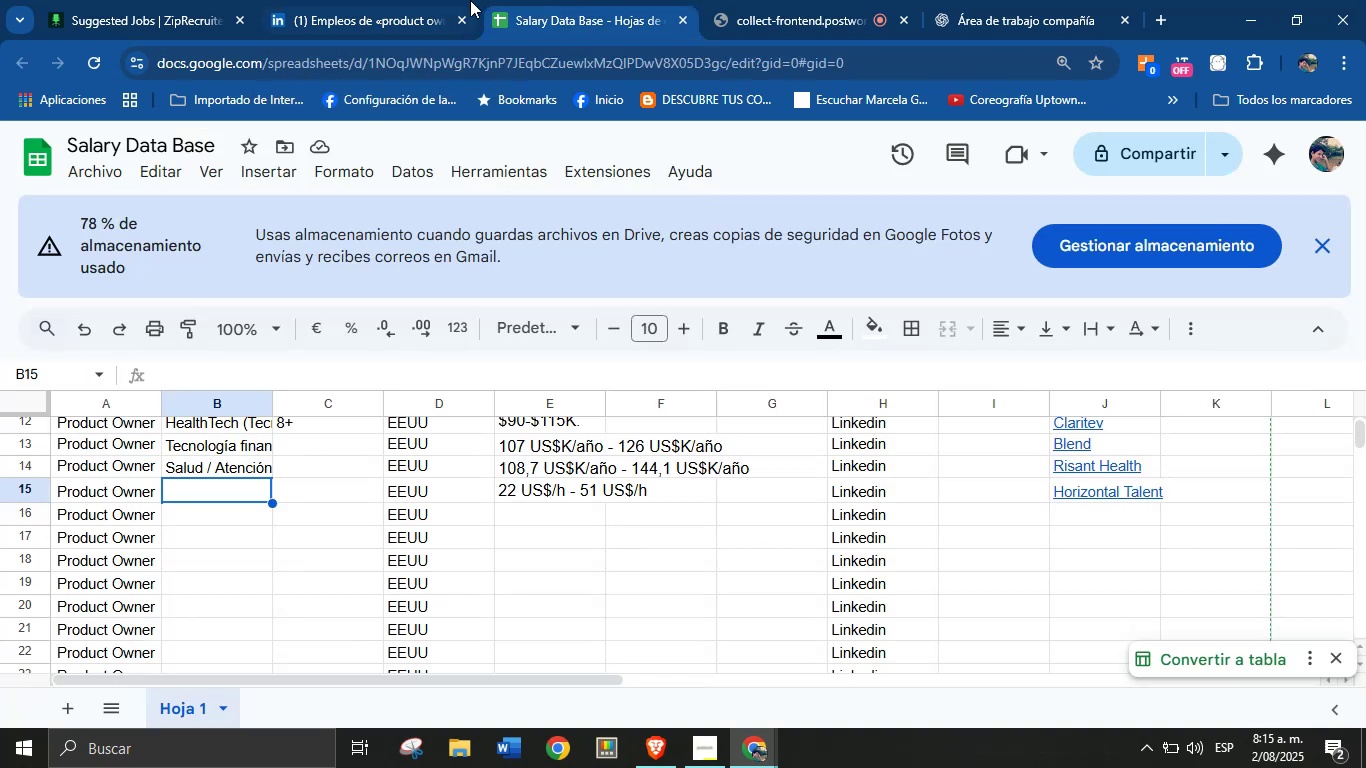 
left_click([396, 0])
 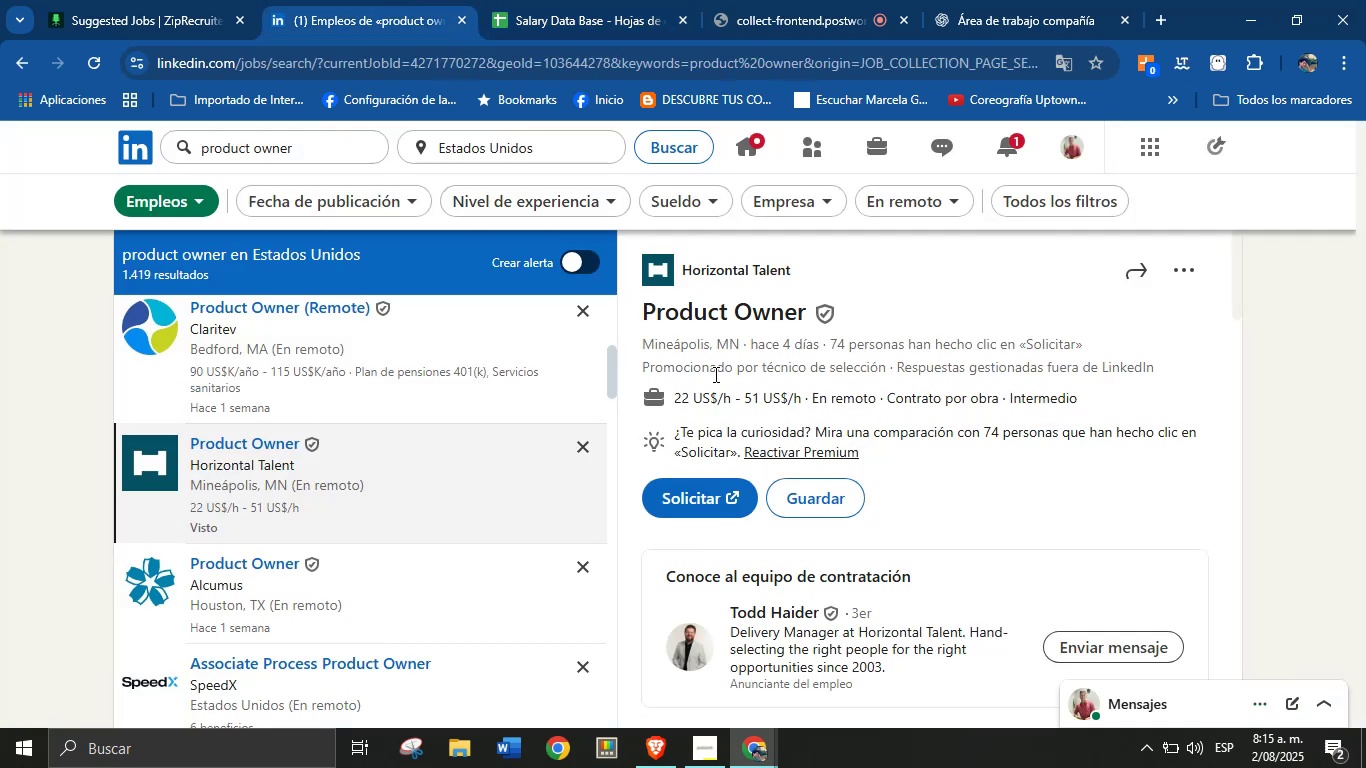 
left_click([554, 0])
 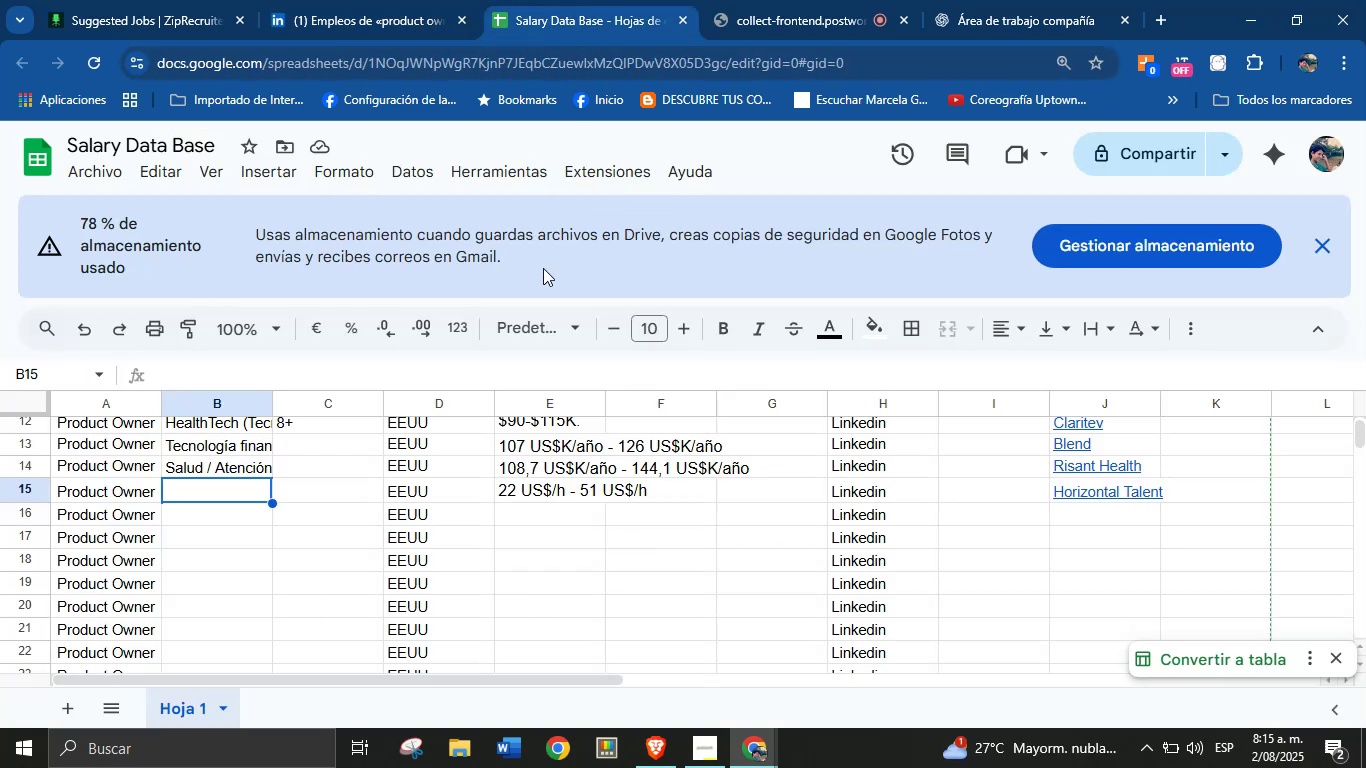 
left_click([381, 0])
 